 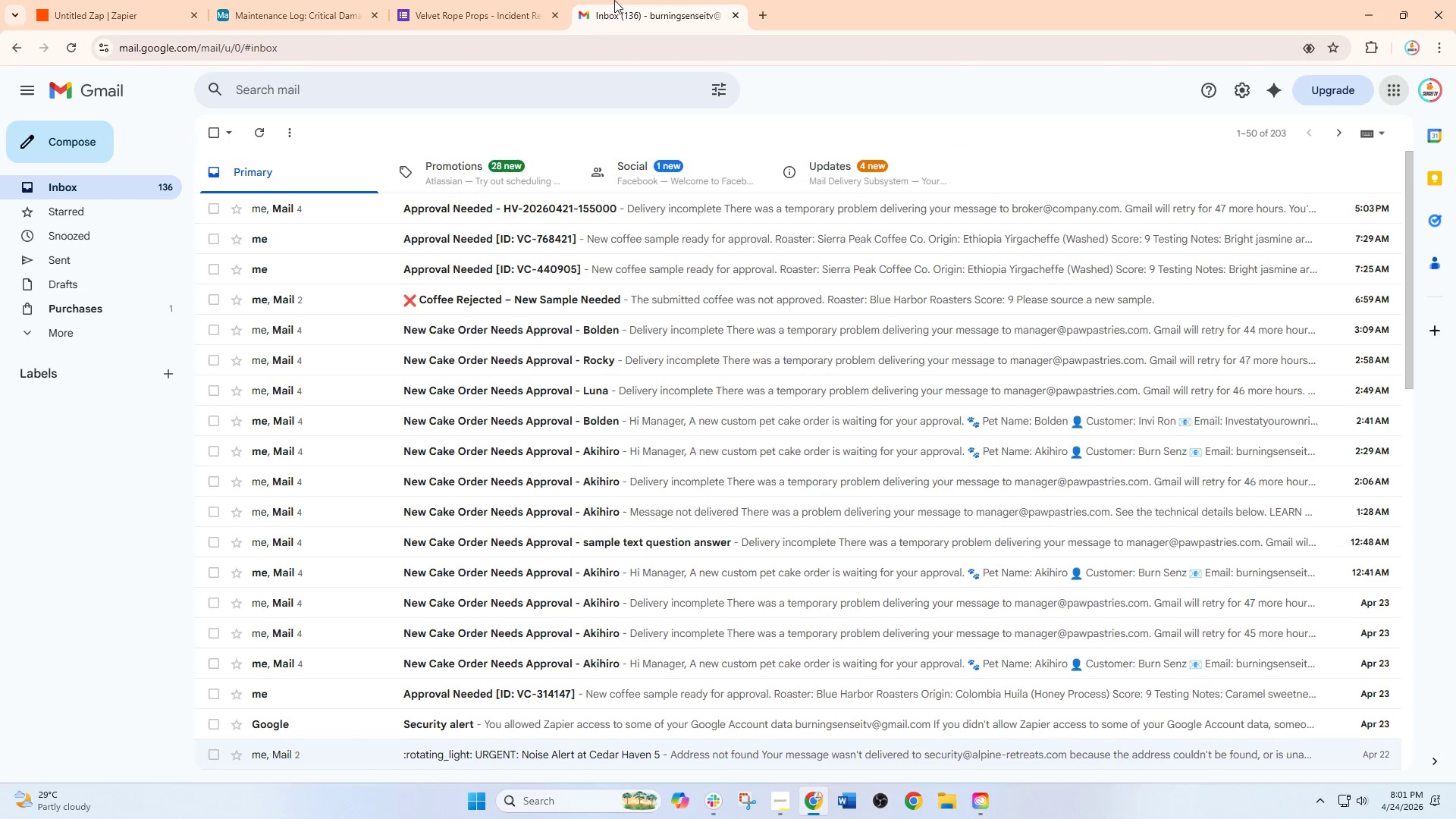 
left_click([522, 0])
 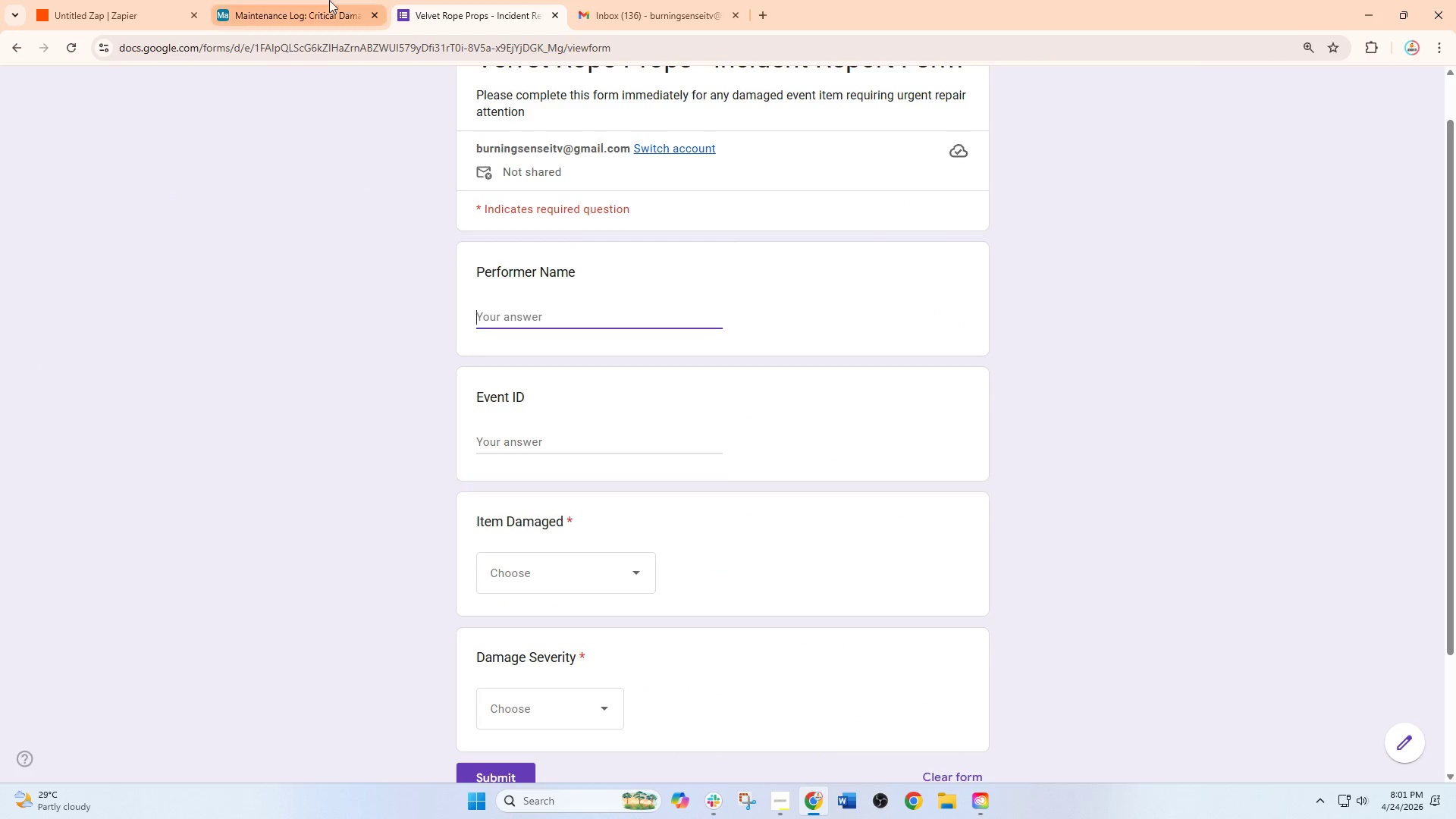 
left_click([328, 0])
 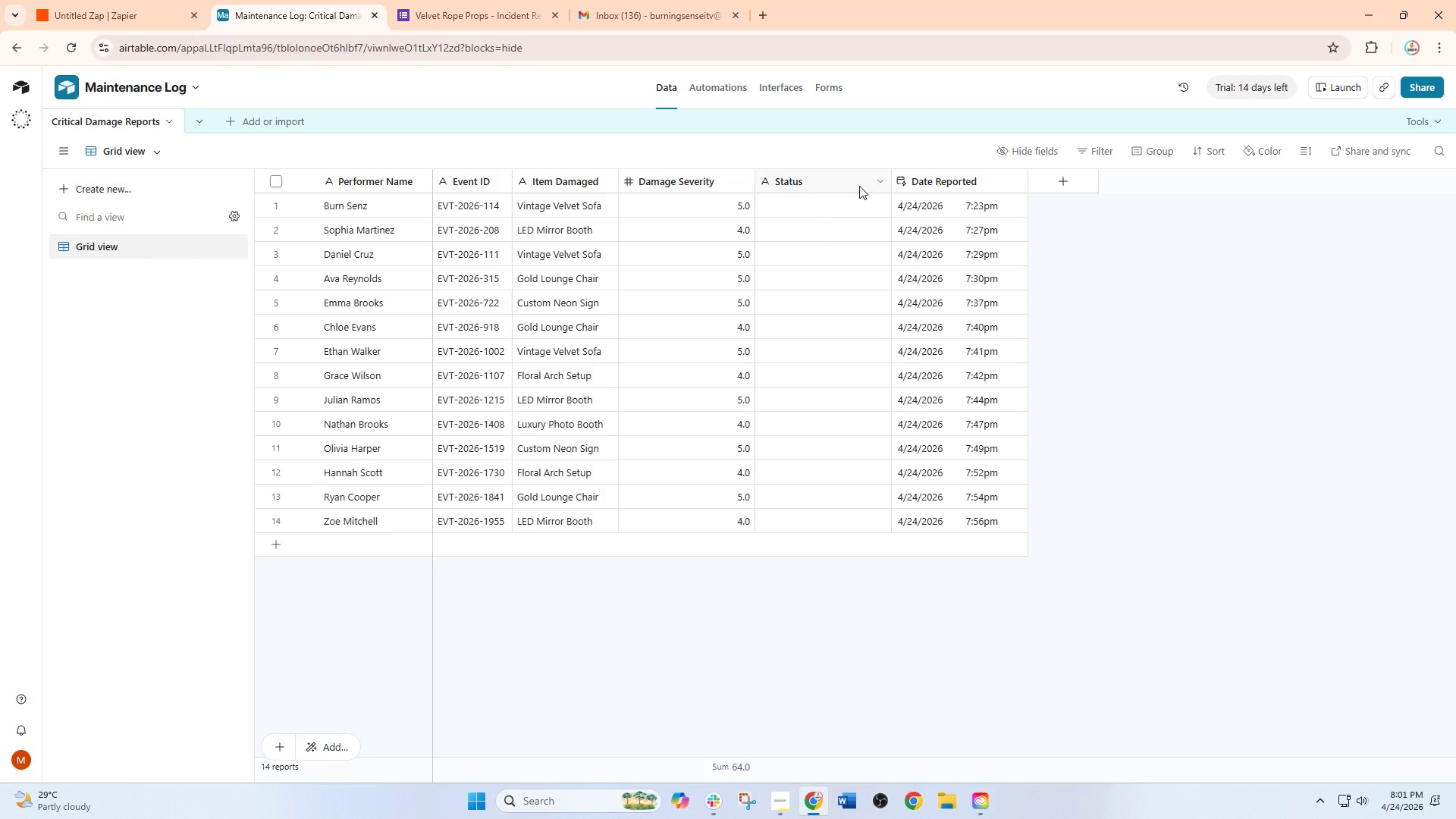 
left_click([880, 182])
 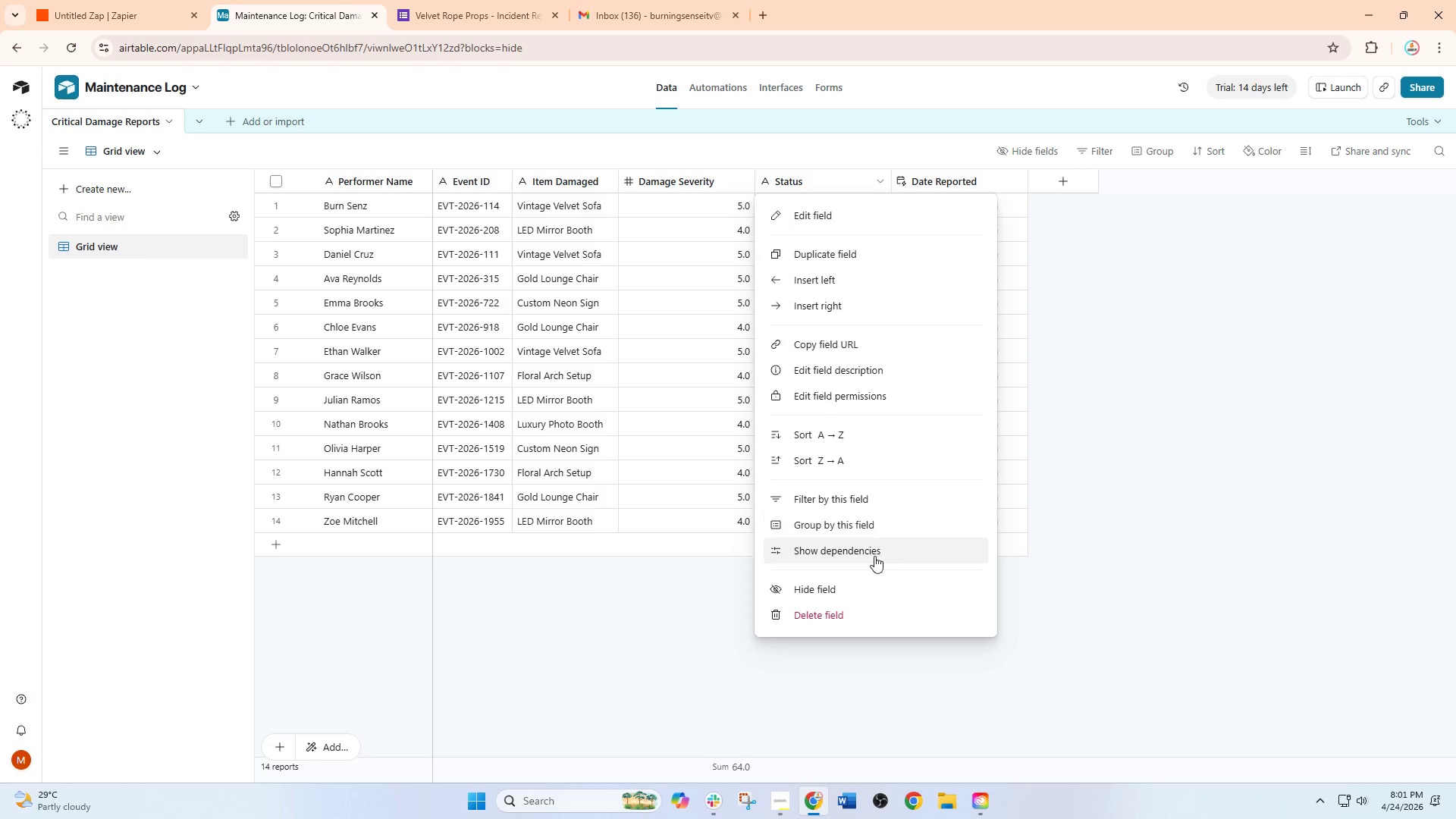 
left_click([836, 615])
 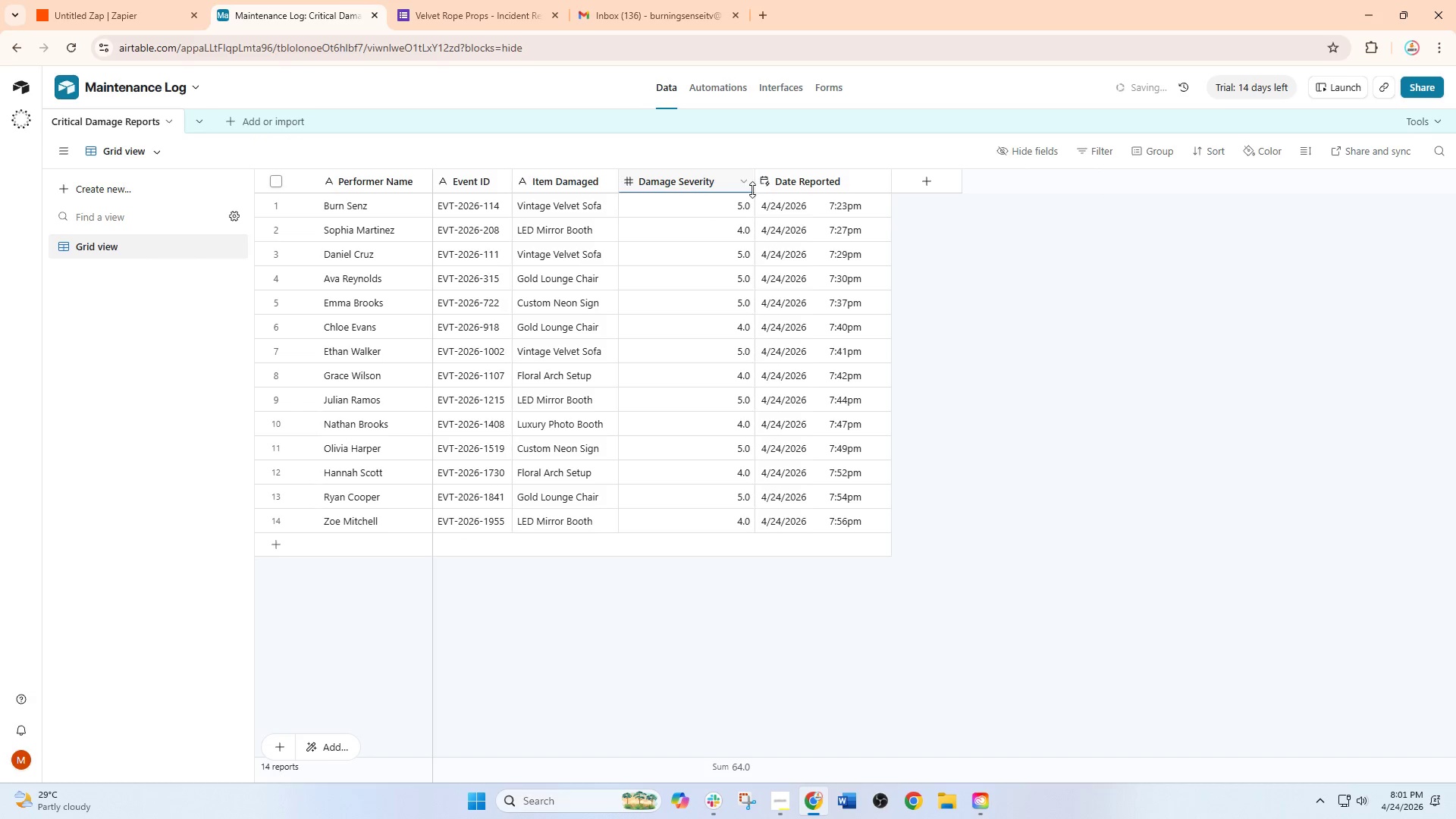 
wait(9.47)
 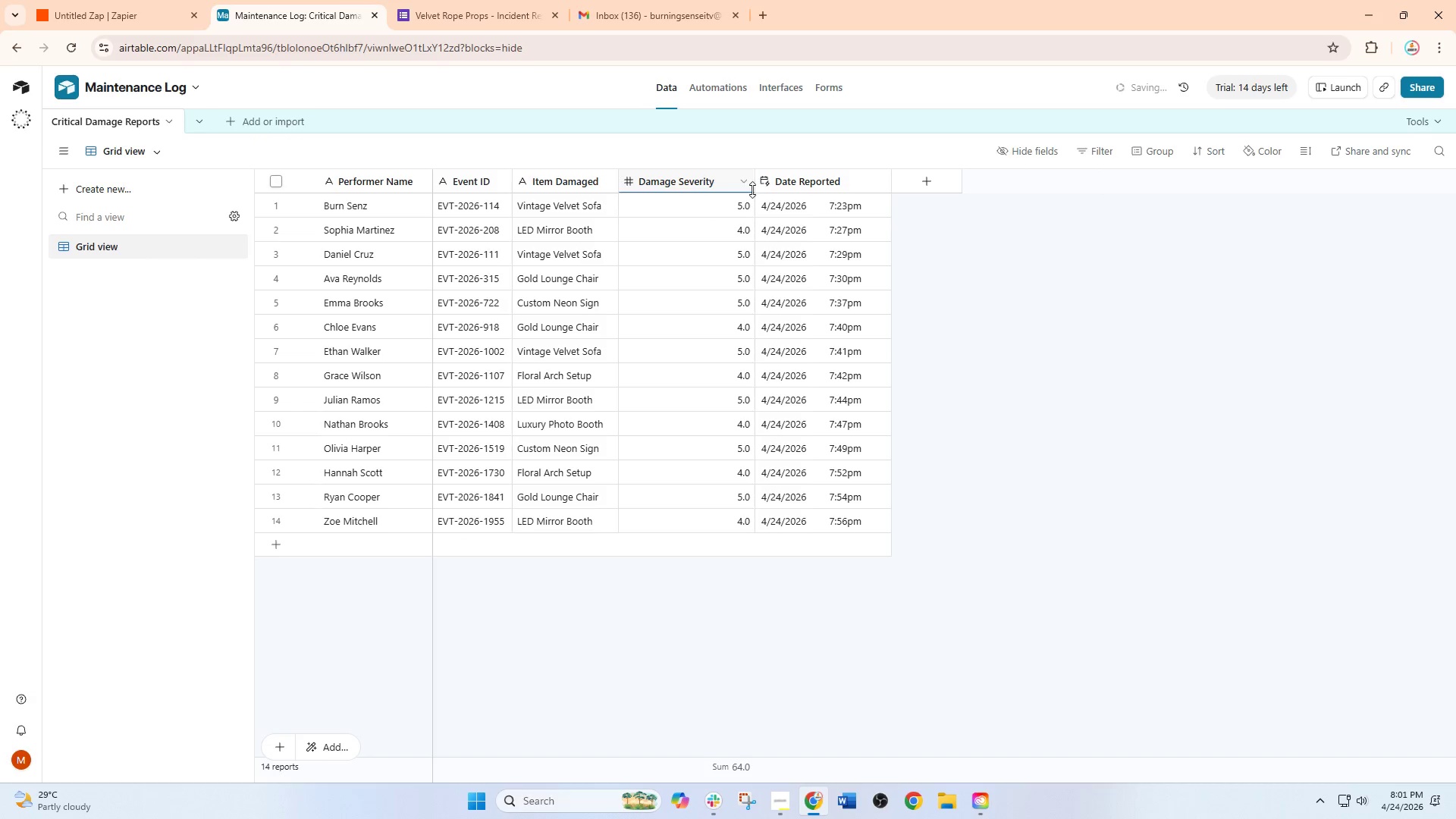 
left_click_drag(start_coordinate=[749, 183], to_coordinate=[728, 188])
 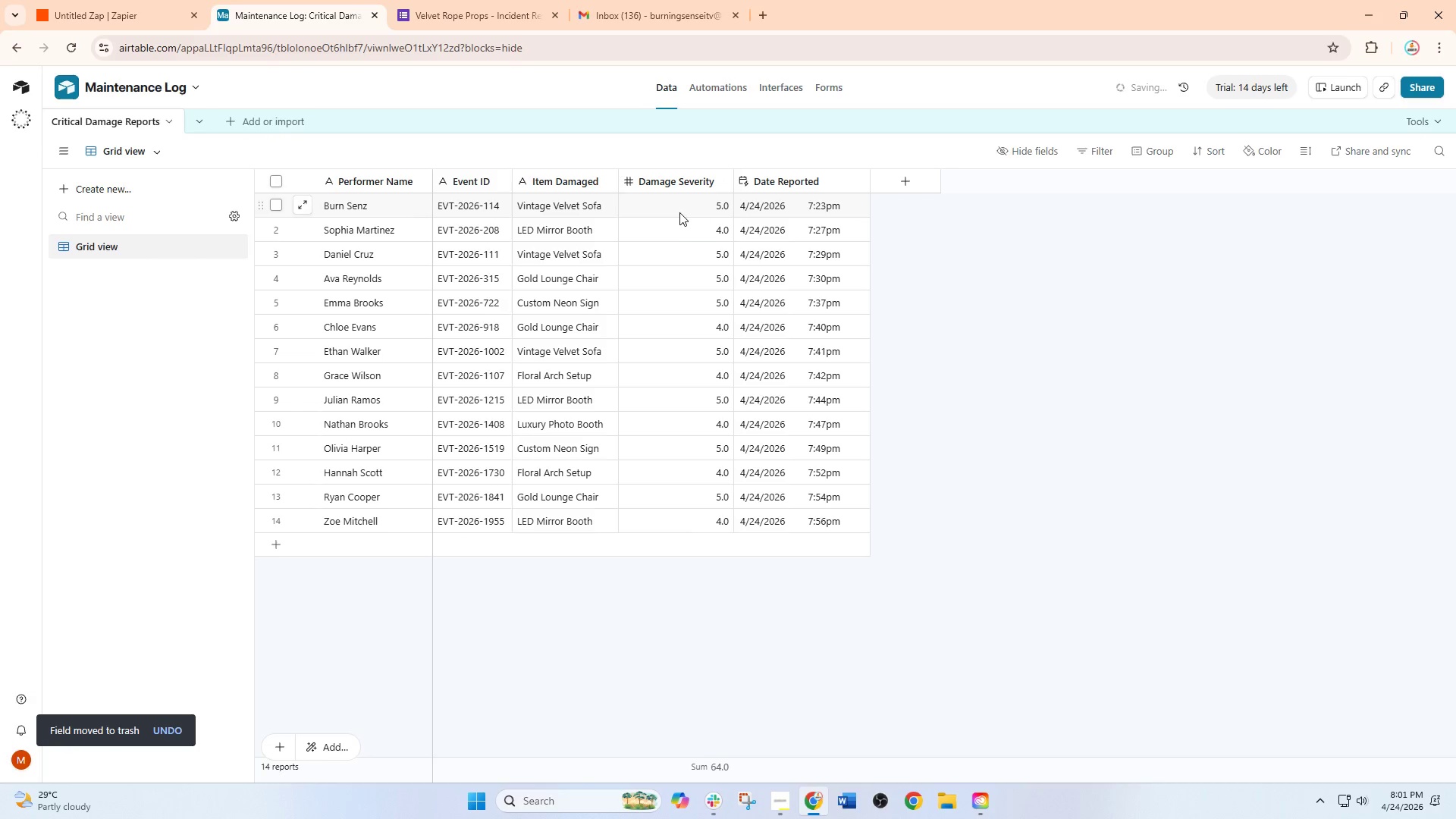 
left_click_drag(start_coordinate=[679, 212], to_coordinate=[718, 515])
 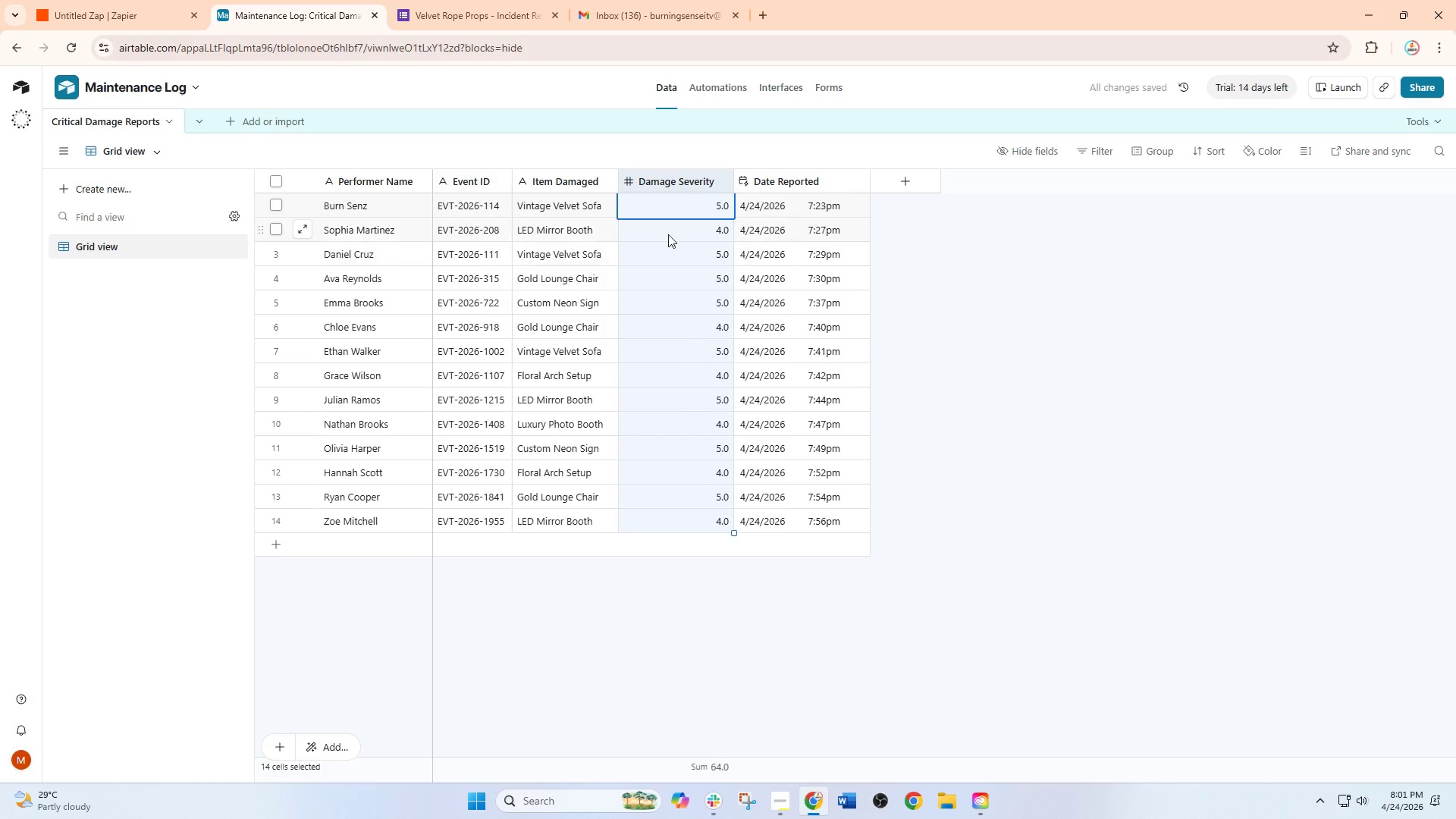 
right_click([671, 203])
 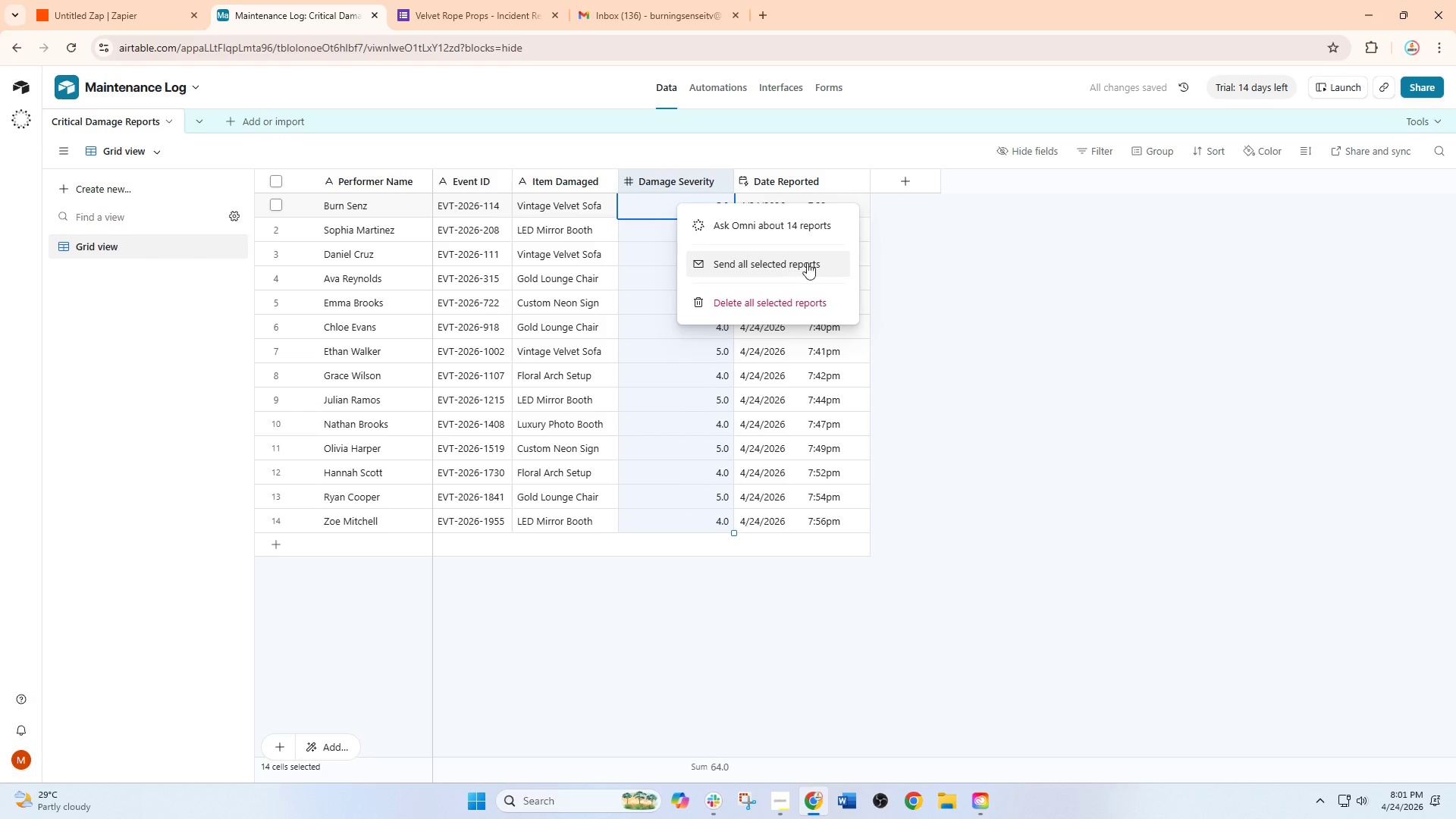 
left_click([942, 262])
 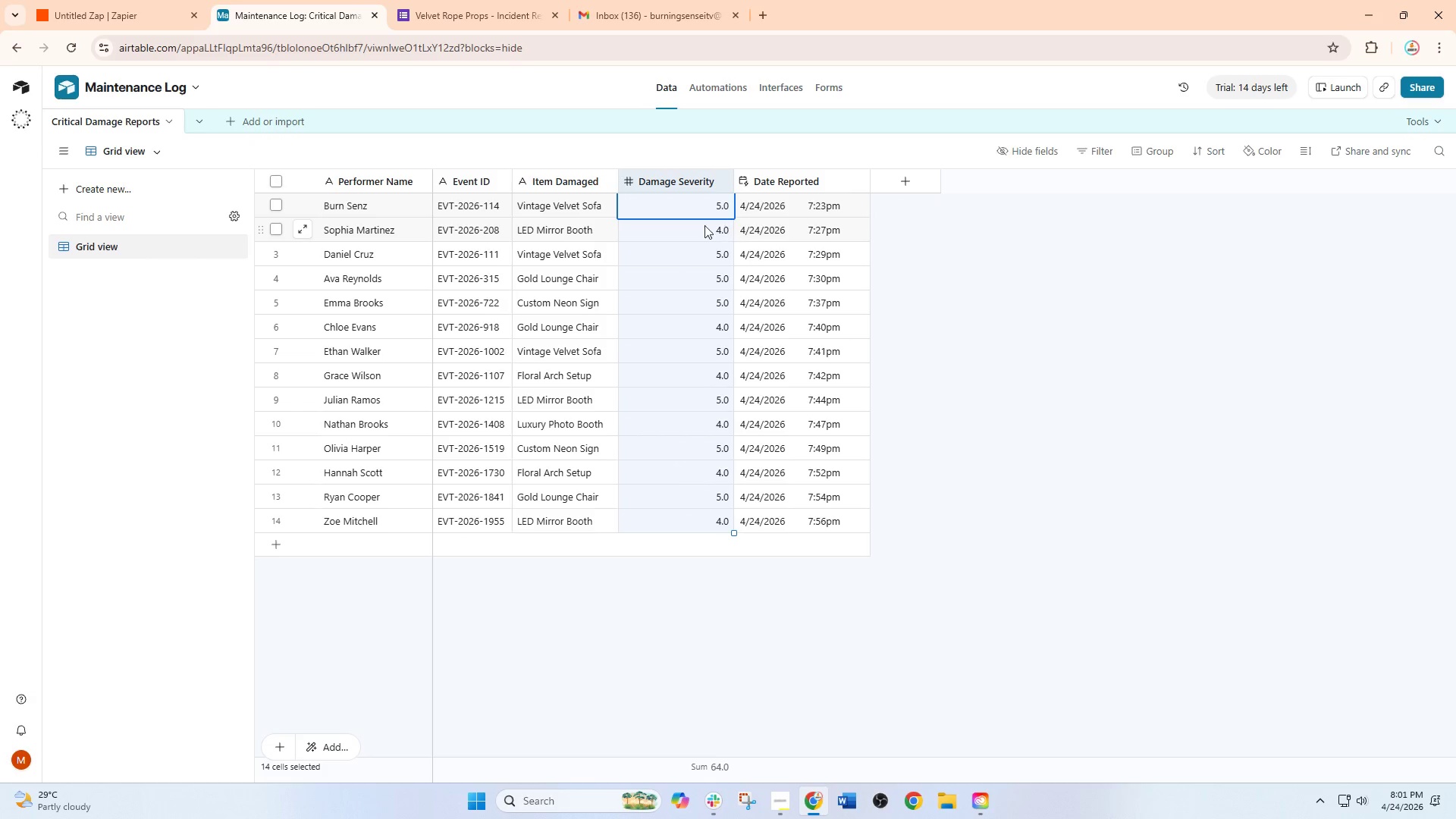 
left_click([676, 221])
 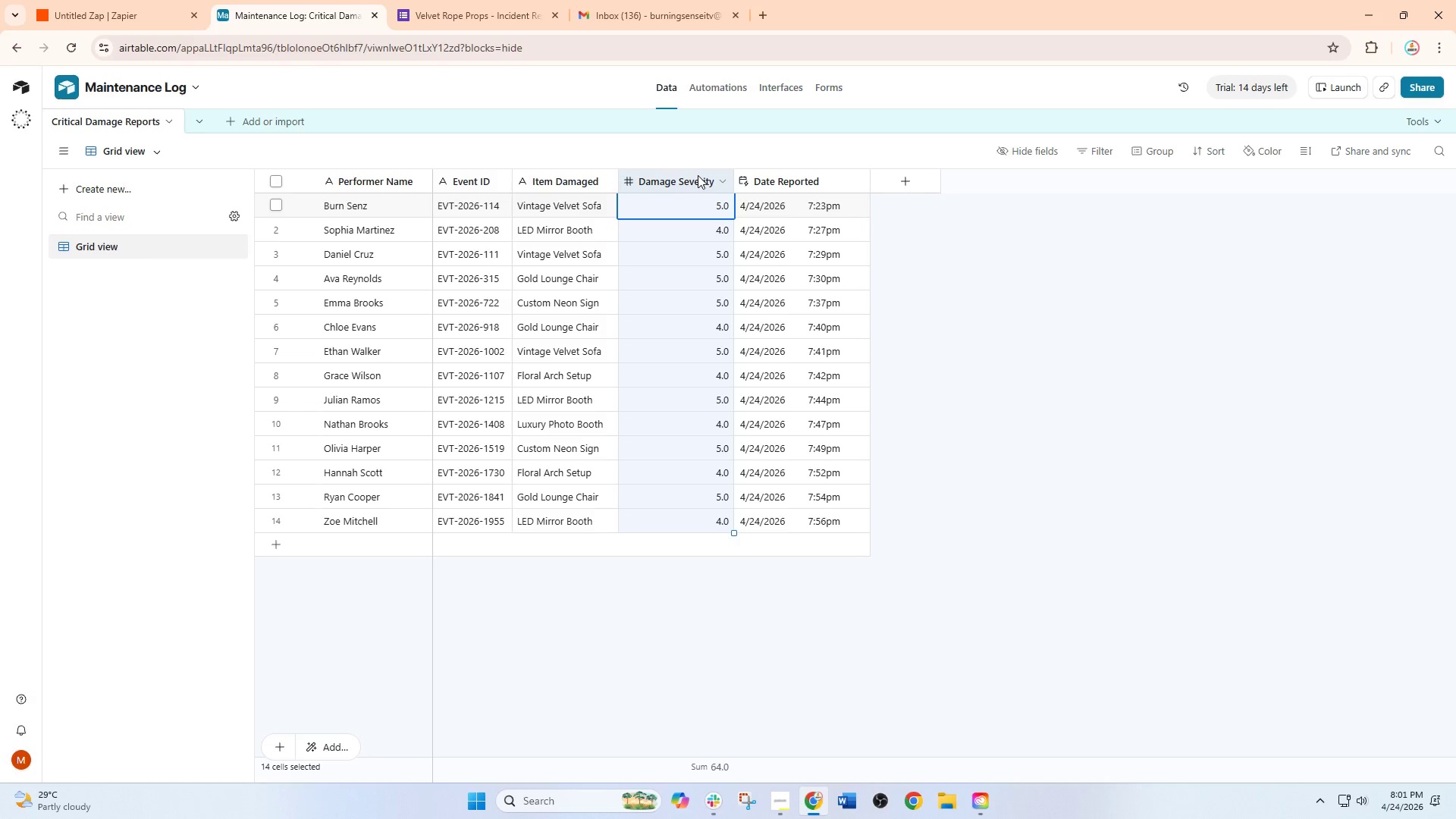 
left_click([710, 181])
 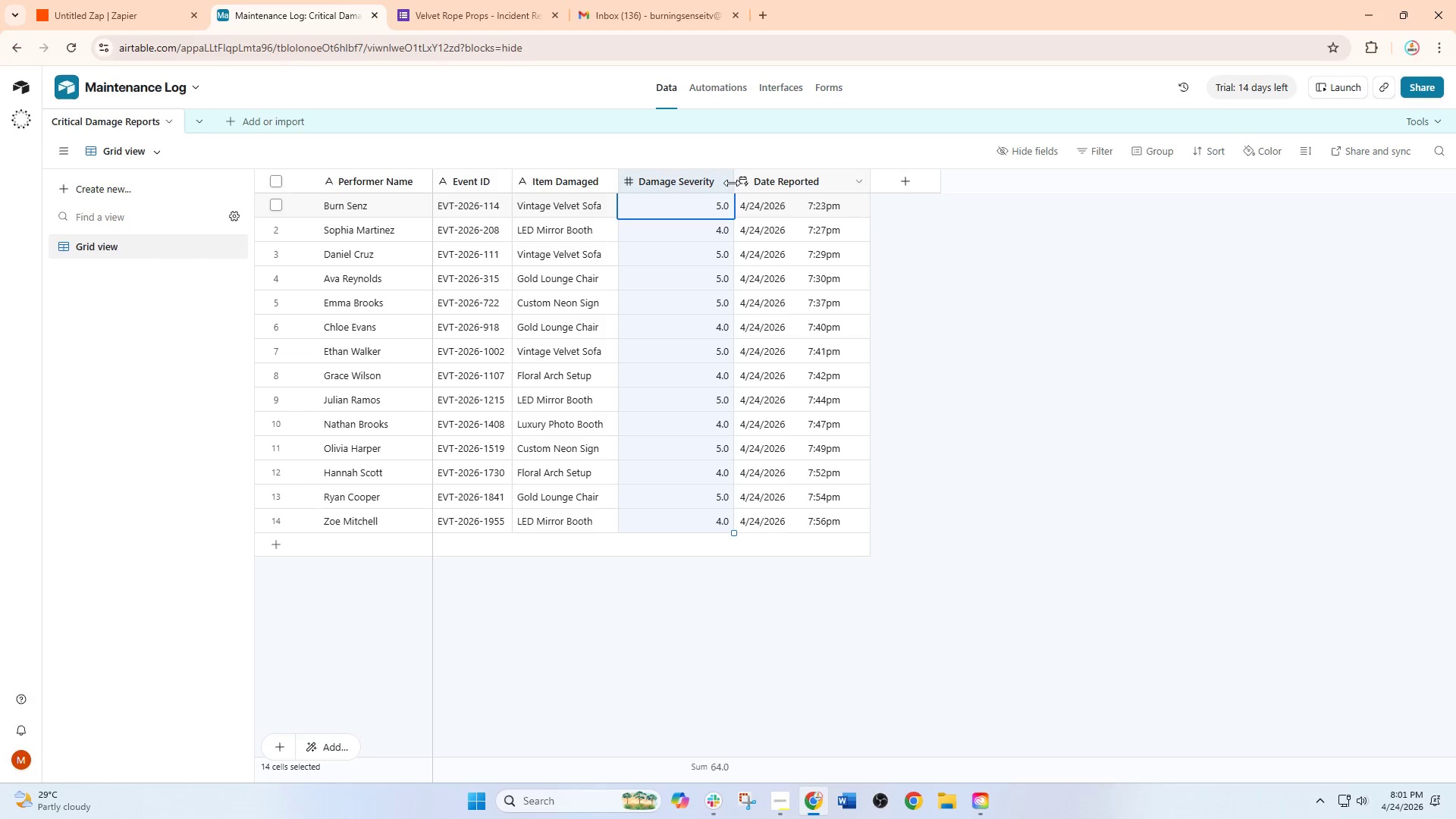 
left_click([727, 180])
 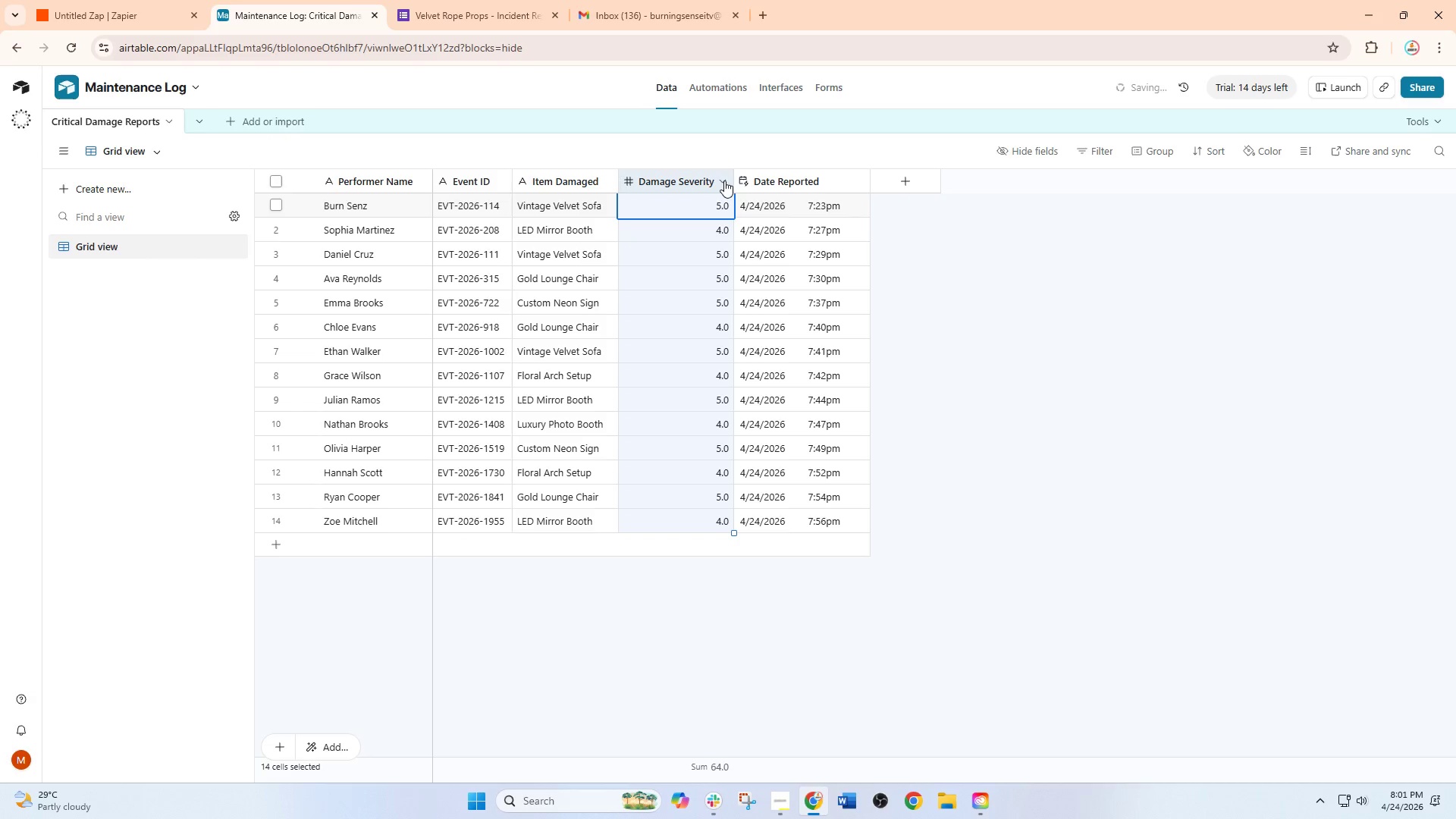 
left_click([720, 180])
 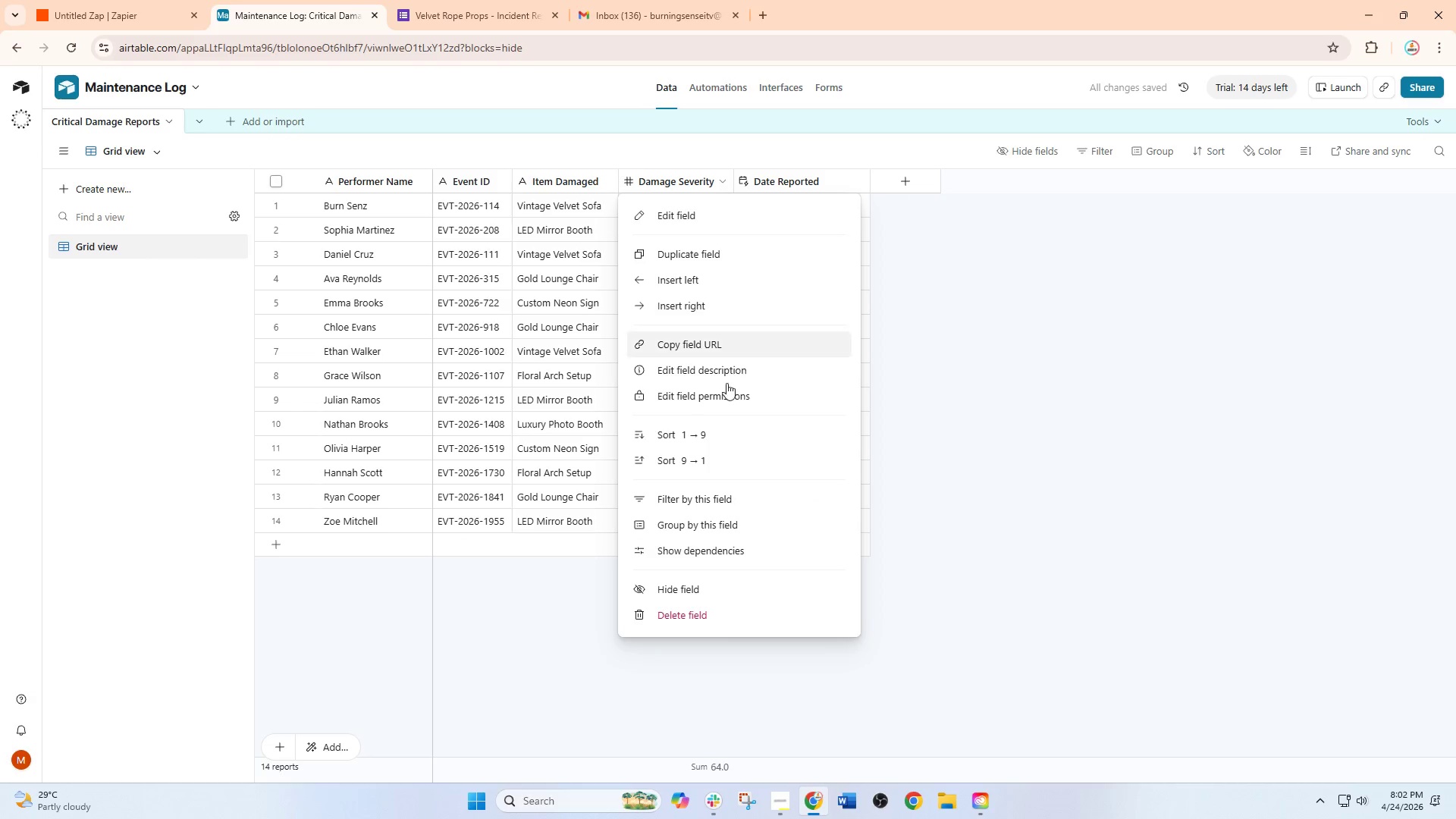 
scroll: coordinate [714, 481], scroll_direction: down, amount: 2.0
 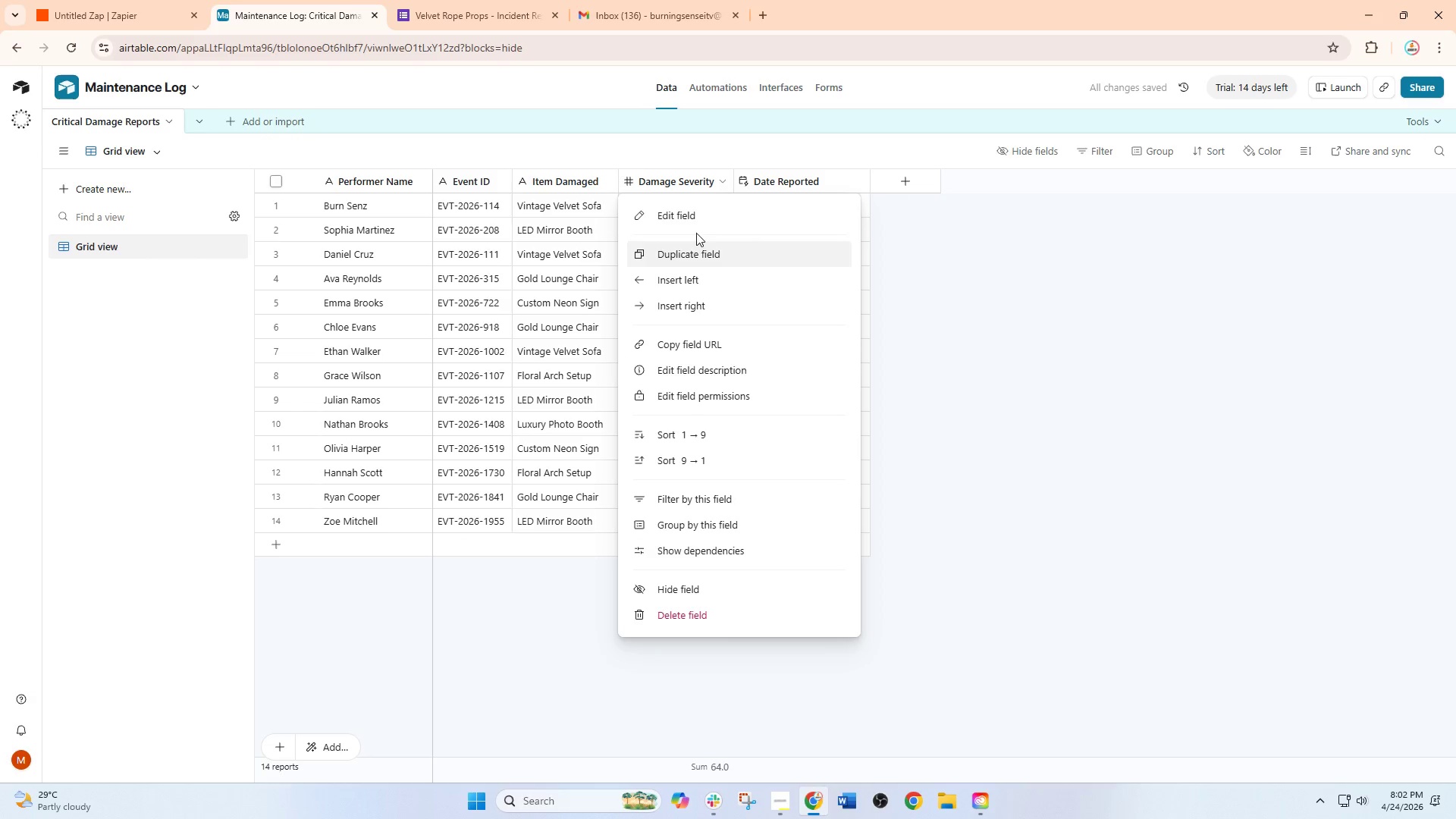 
left_click([707, 224])
 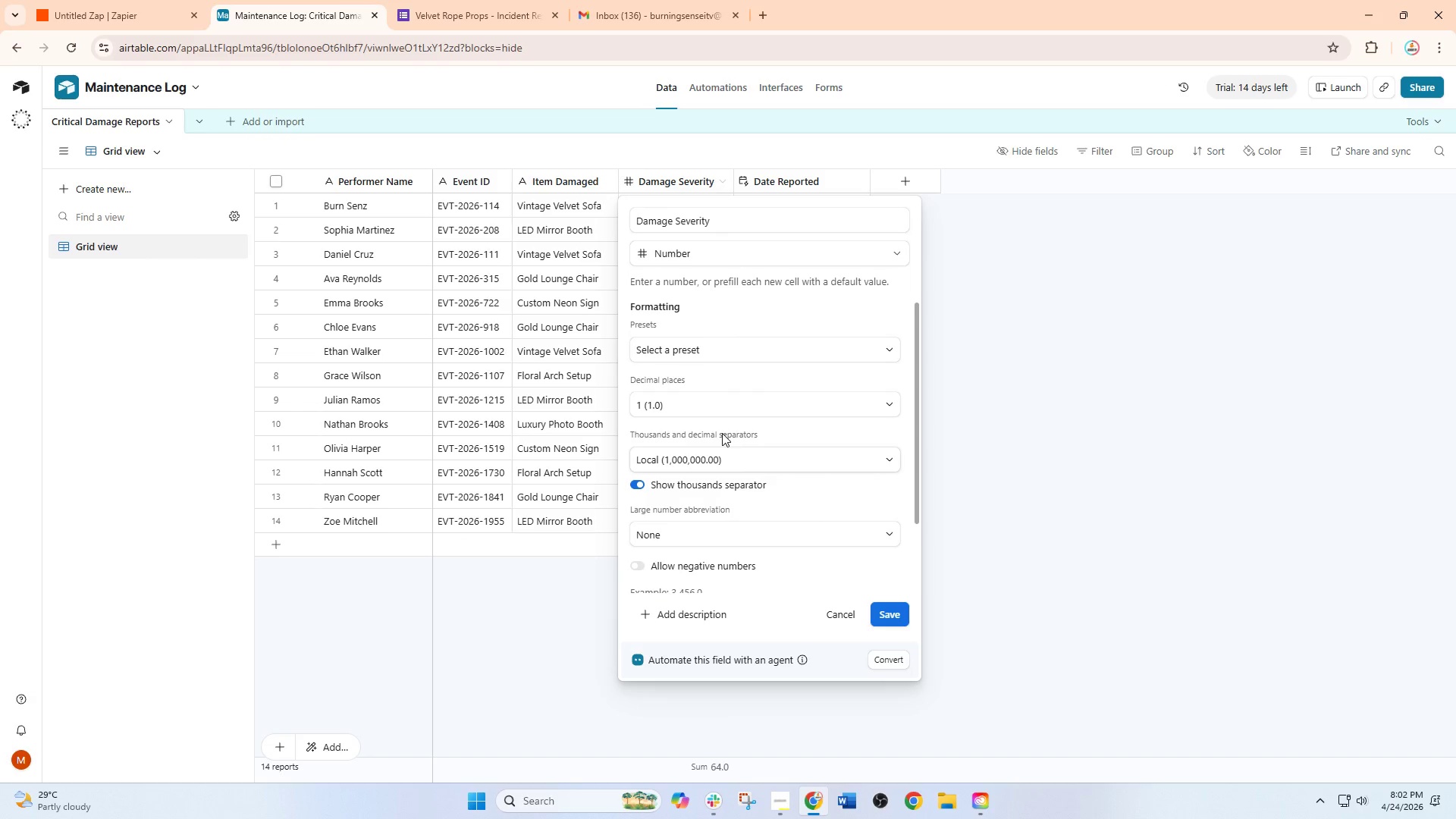 
left_click([719, 410])
 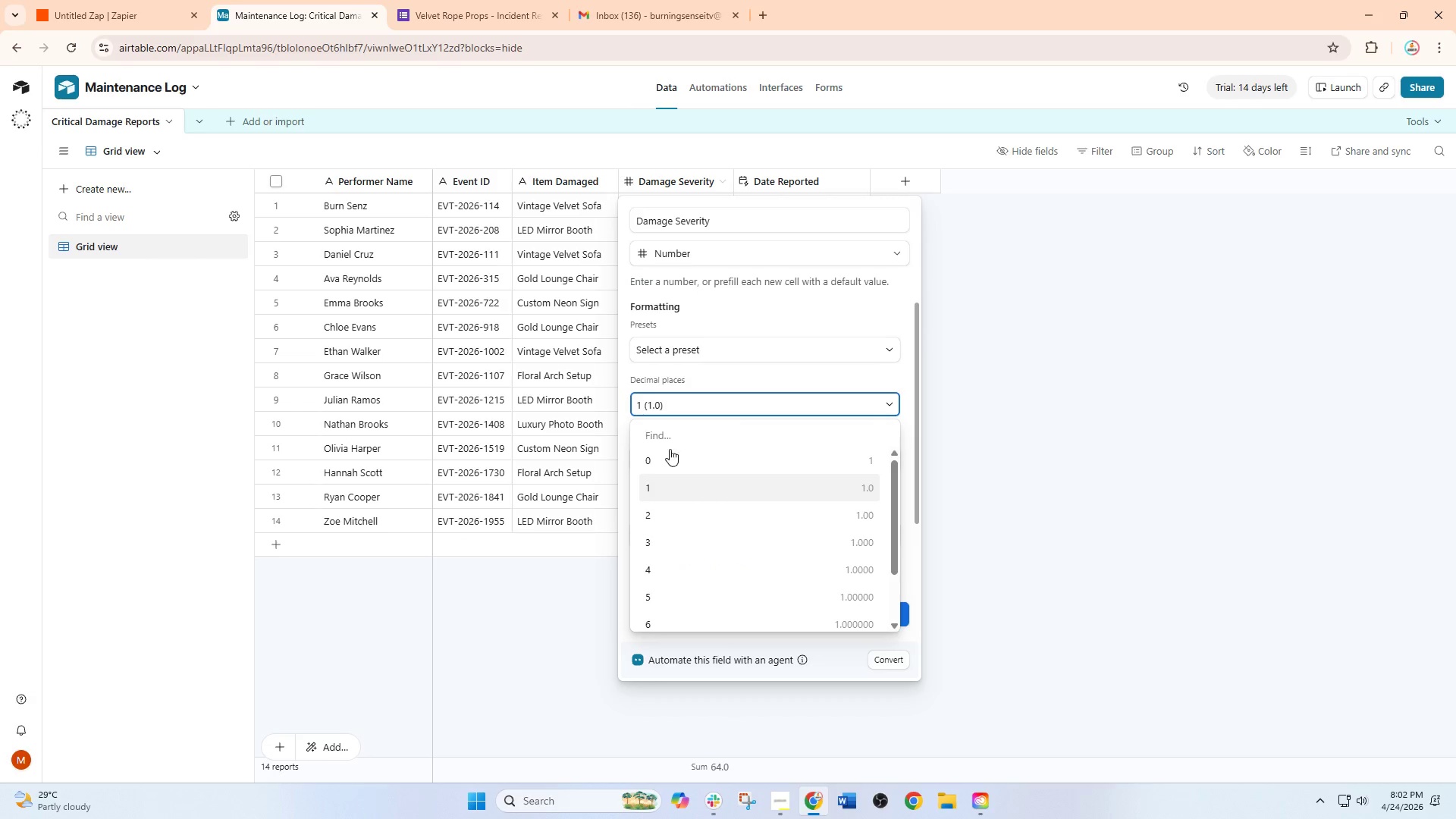 
left_click([654, 470])
 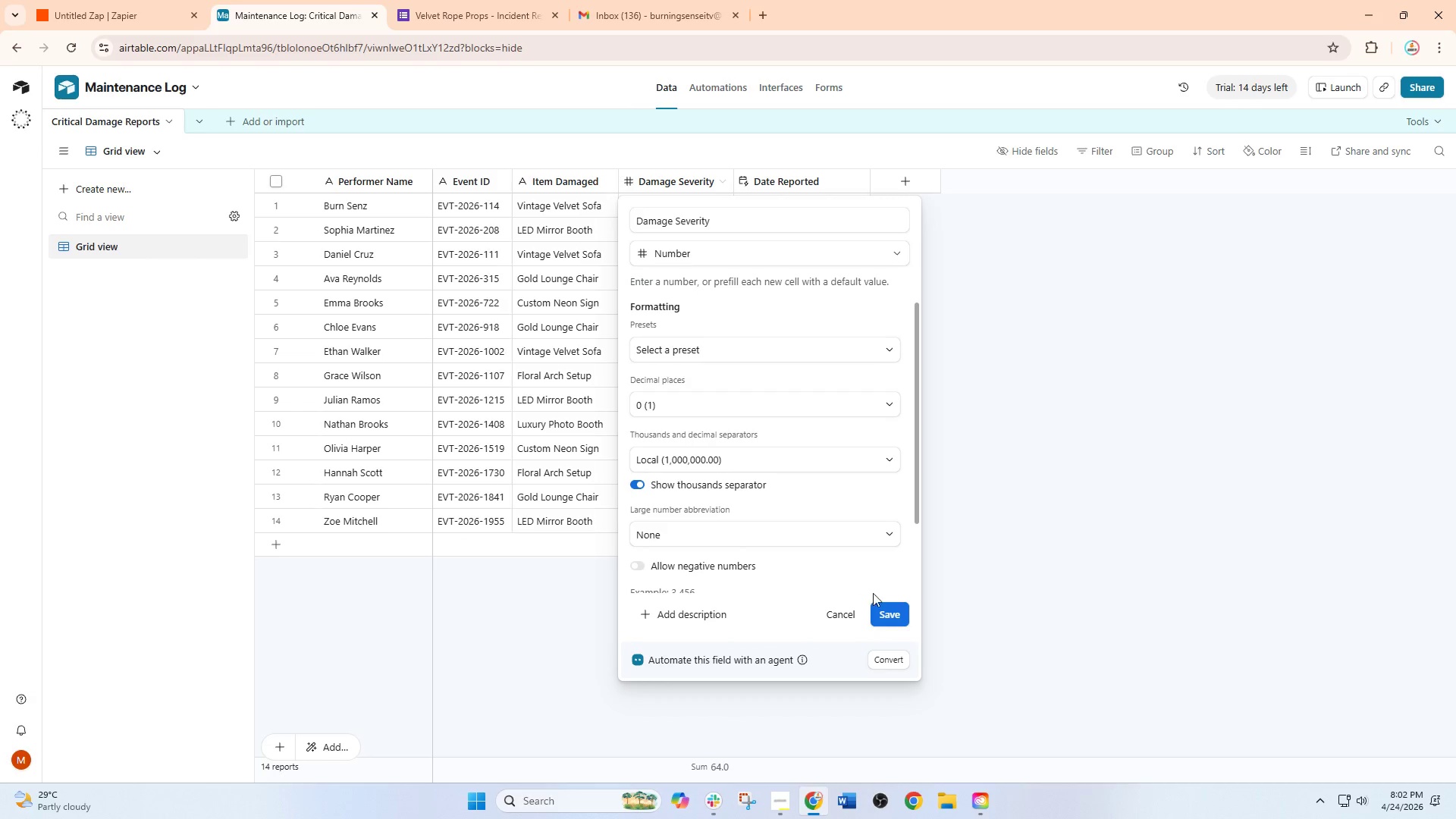 
left_click([886, 613])
 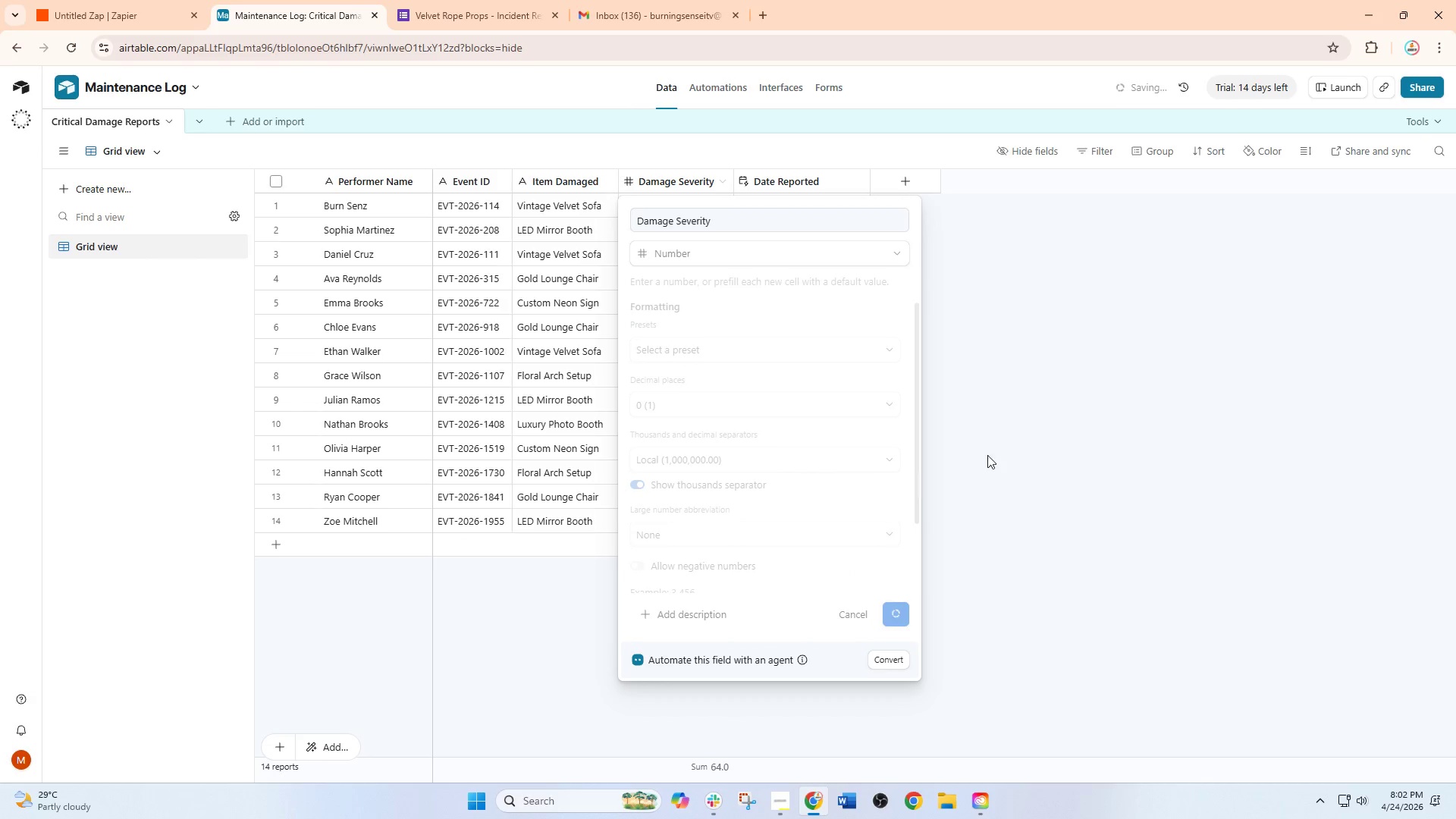 
left_click([1005, 449])
 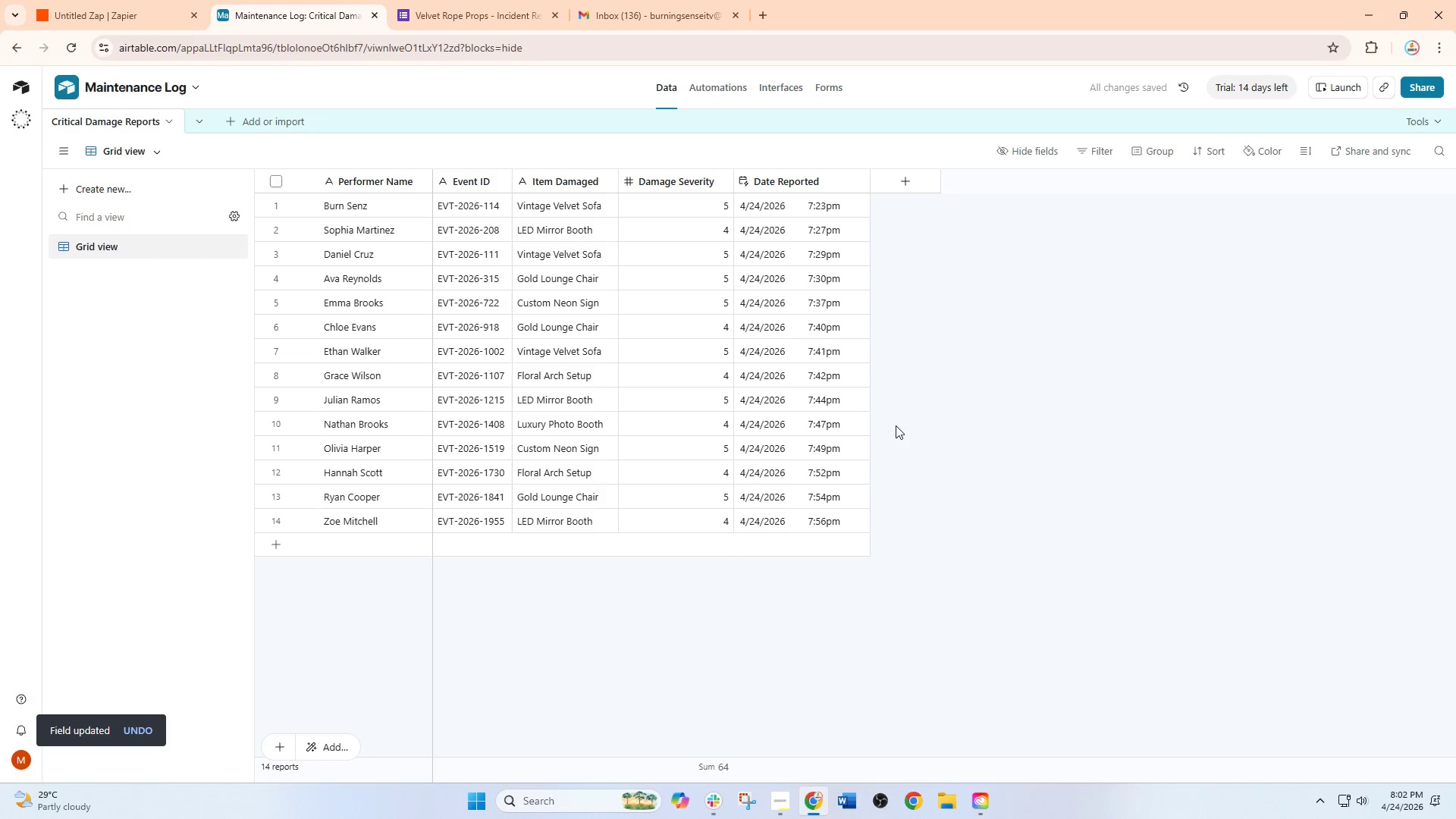 
scroll: coordinate [838, 431], scroll_direction: up, amount: 2.0
 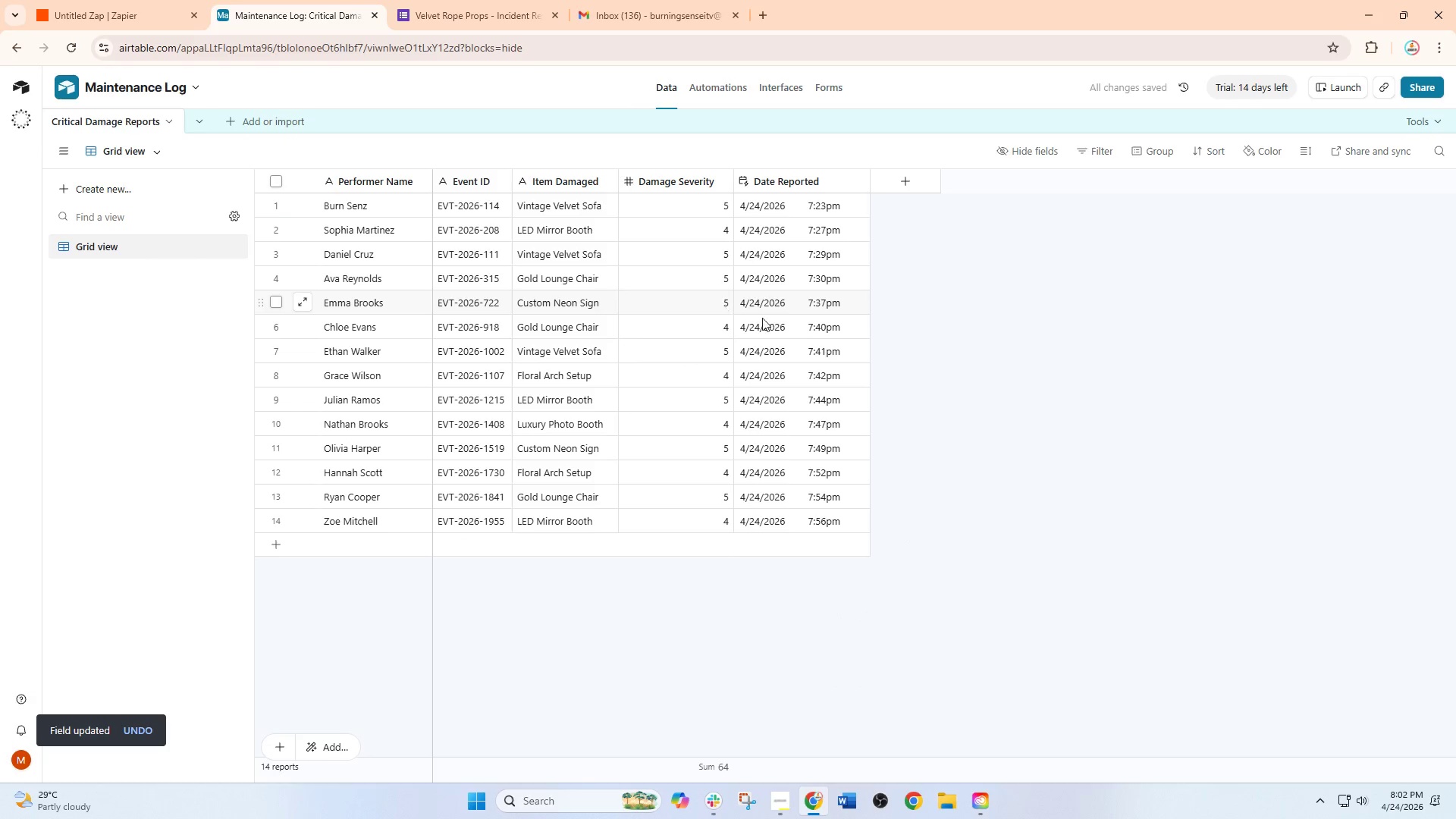 
scroll: coordinate [709, 434], scroll_direction: none, amount: 0.0
 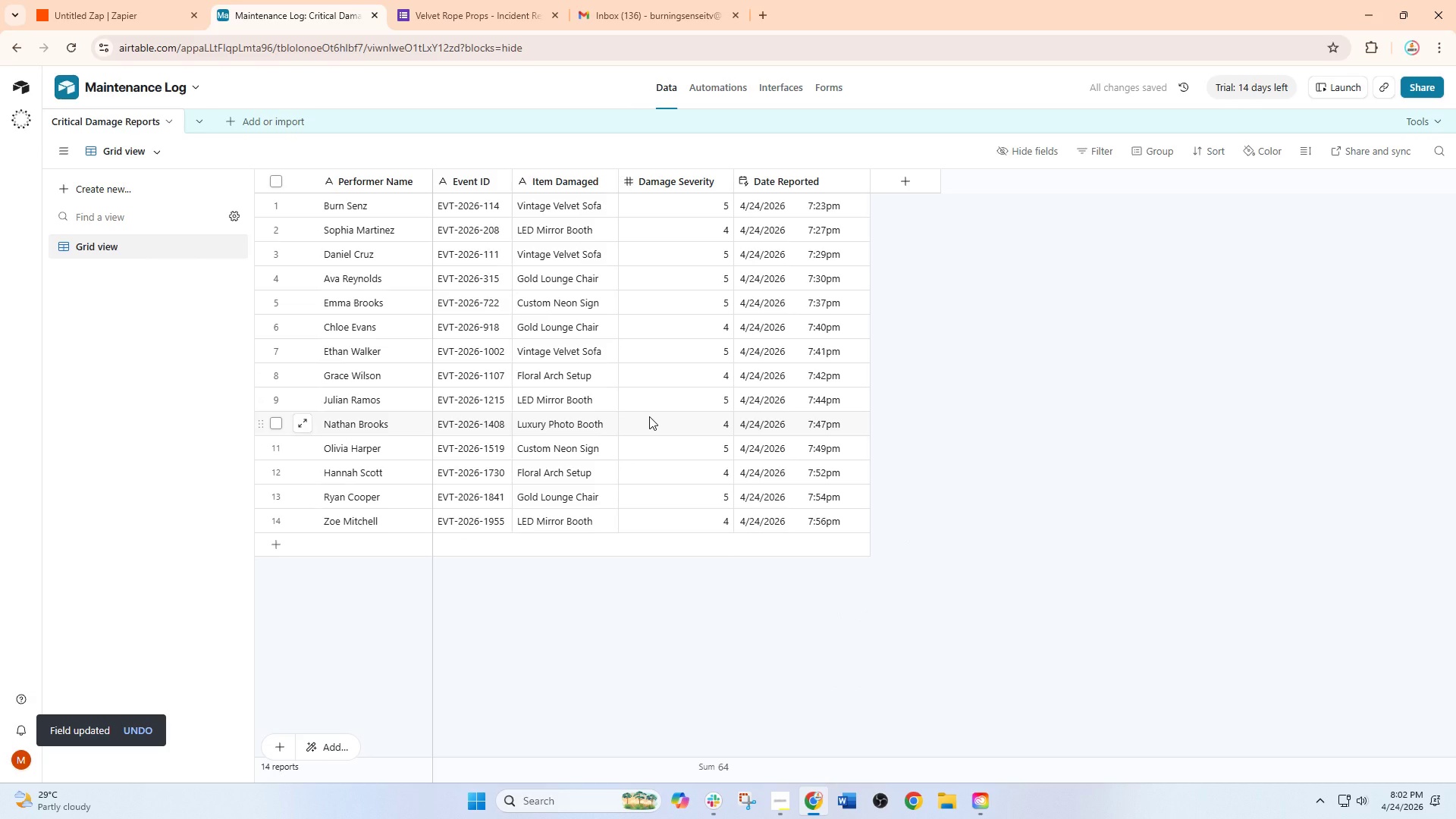 
scroll: coordinate [682, 395], scroll_direction: down, amount: 2.0
 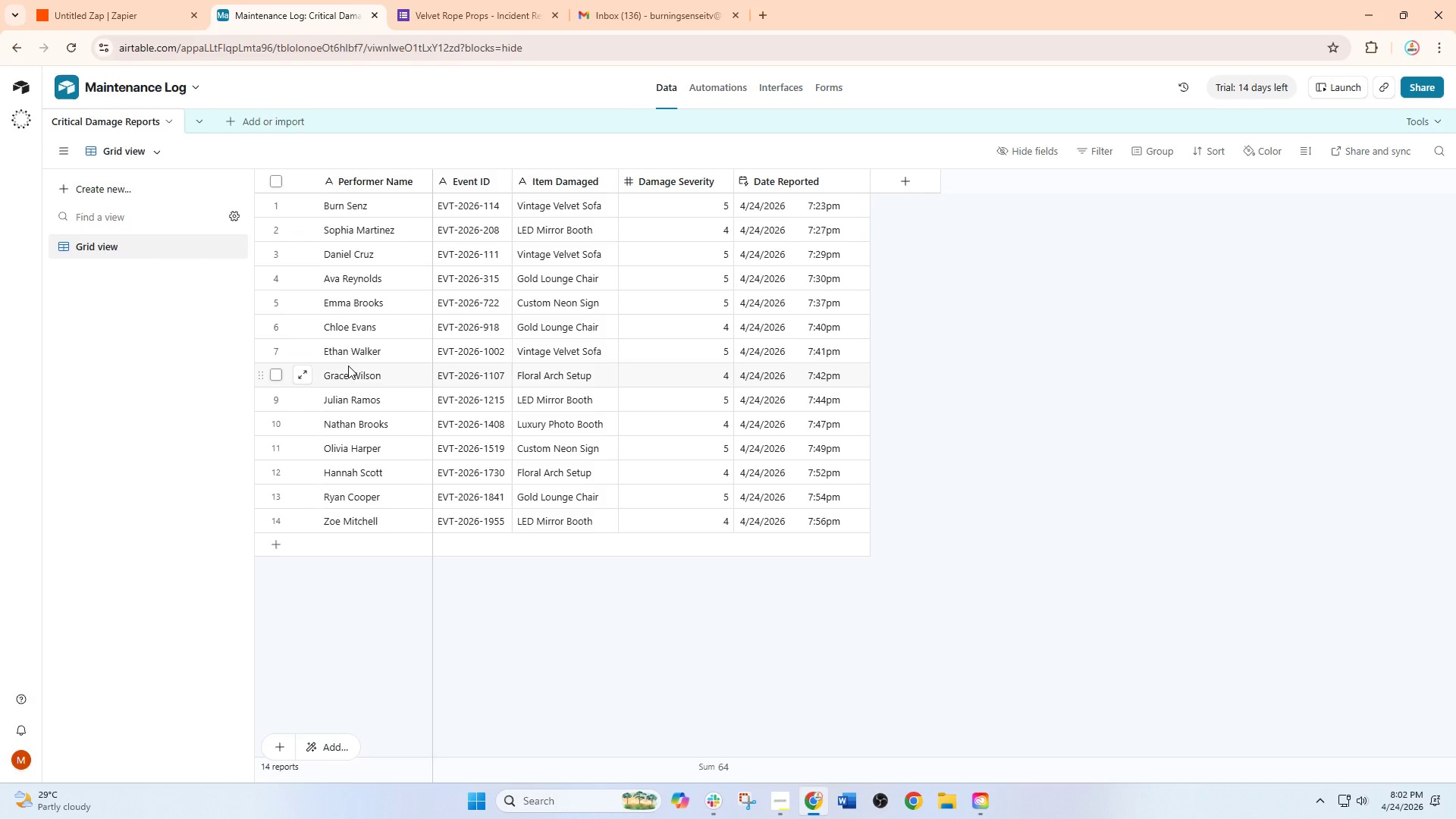 
wait(8.47)
 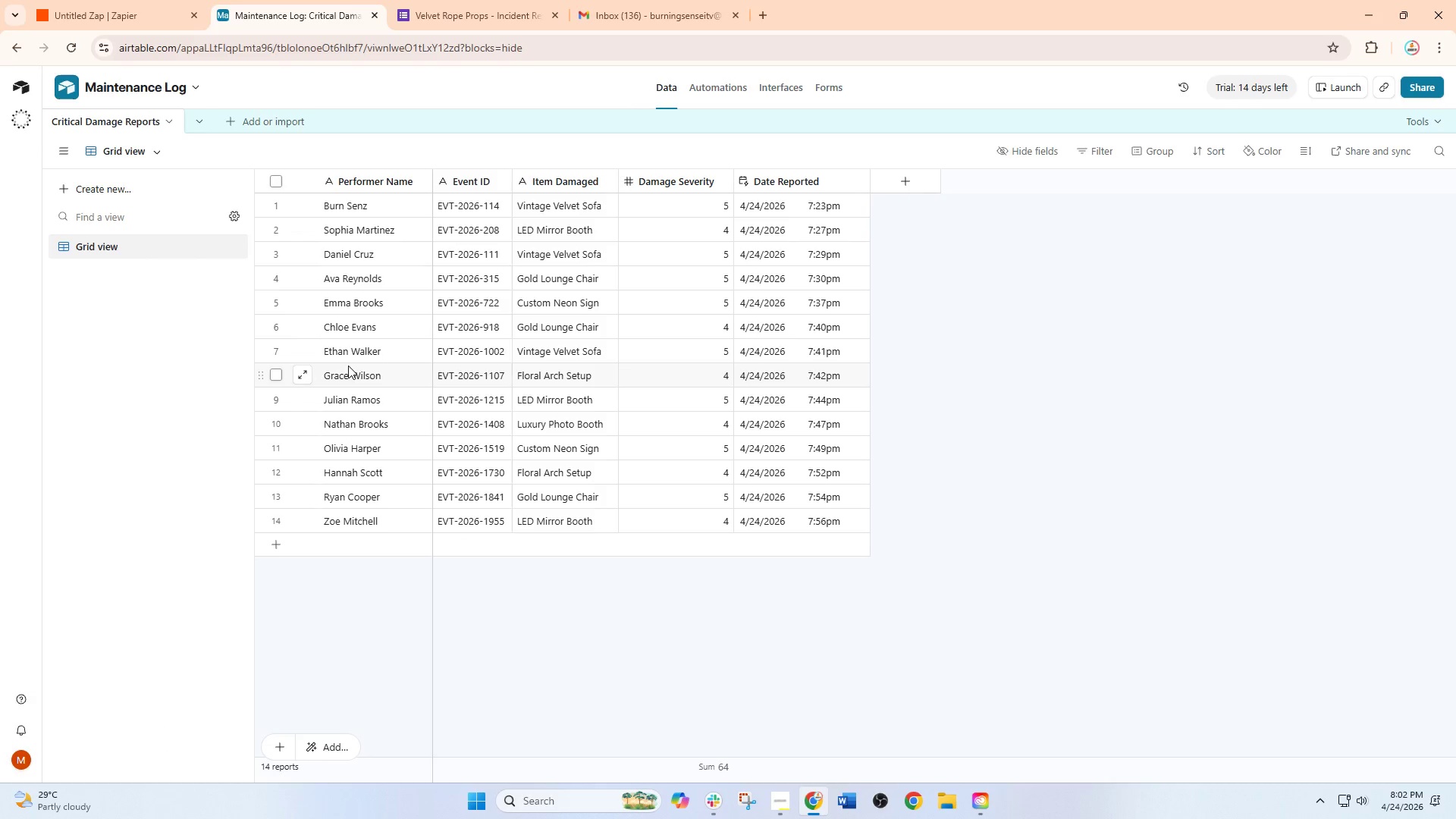 
scroll: coordinate [451, 273], scroll_direction: up, amount: 1.0
 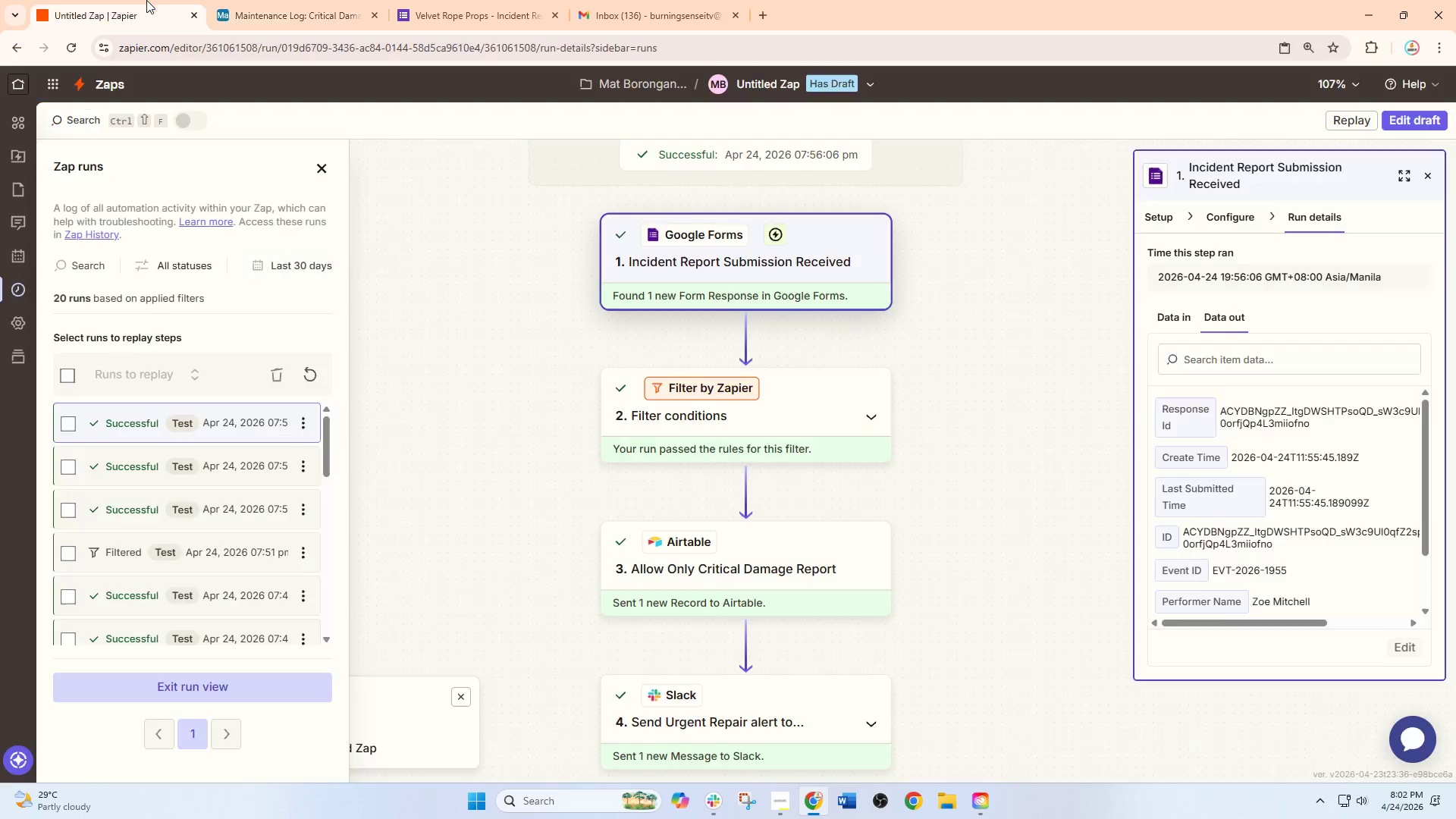 
double_click([279, 0])
 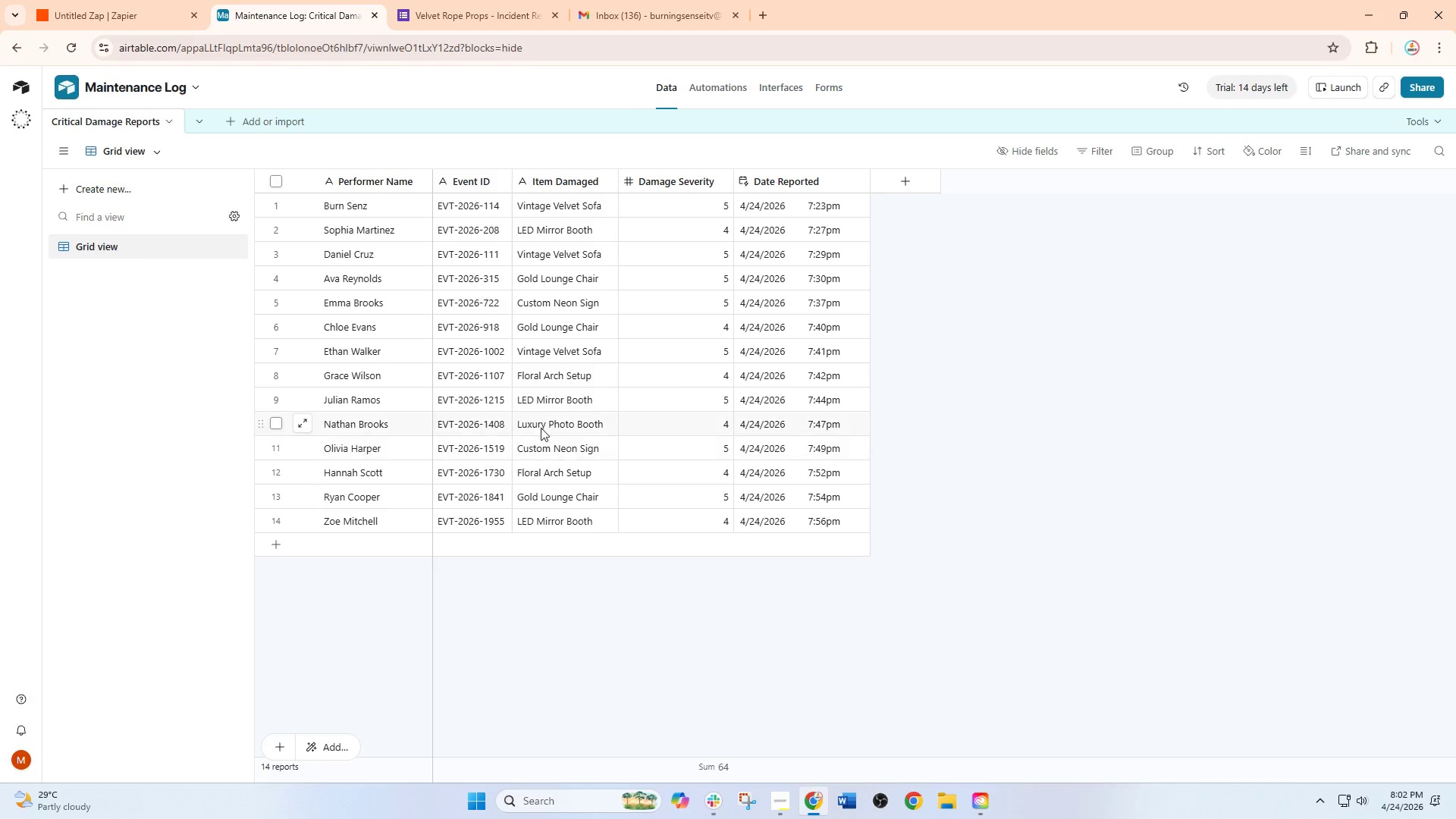 
wait(10.31)
 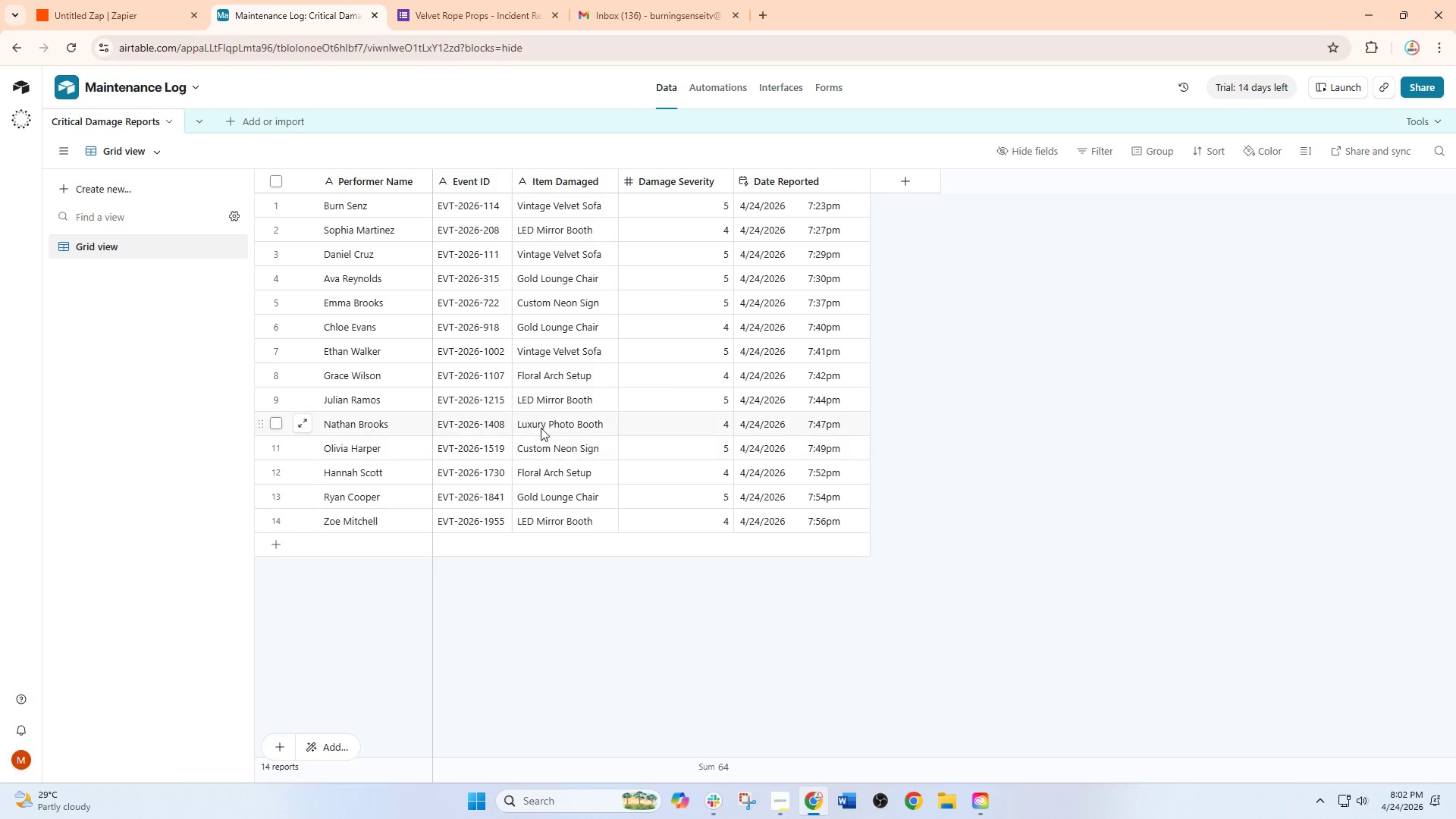 
left_click([493, 0])
 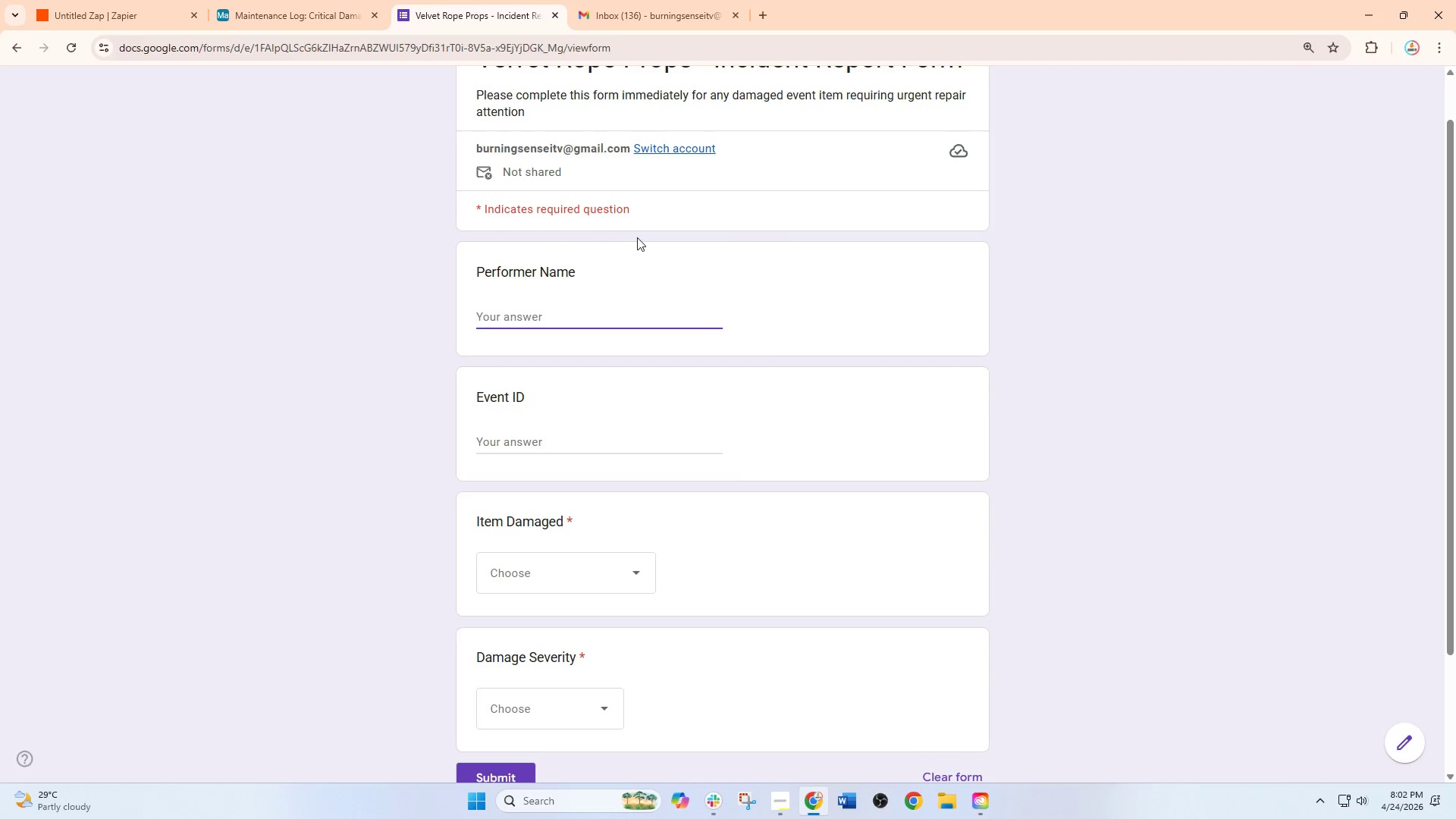 
scroll: coordinate [643, 242], scroll_direction: up, amount: 6.0
 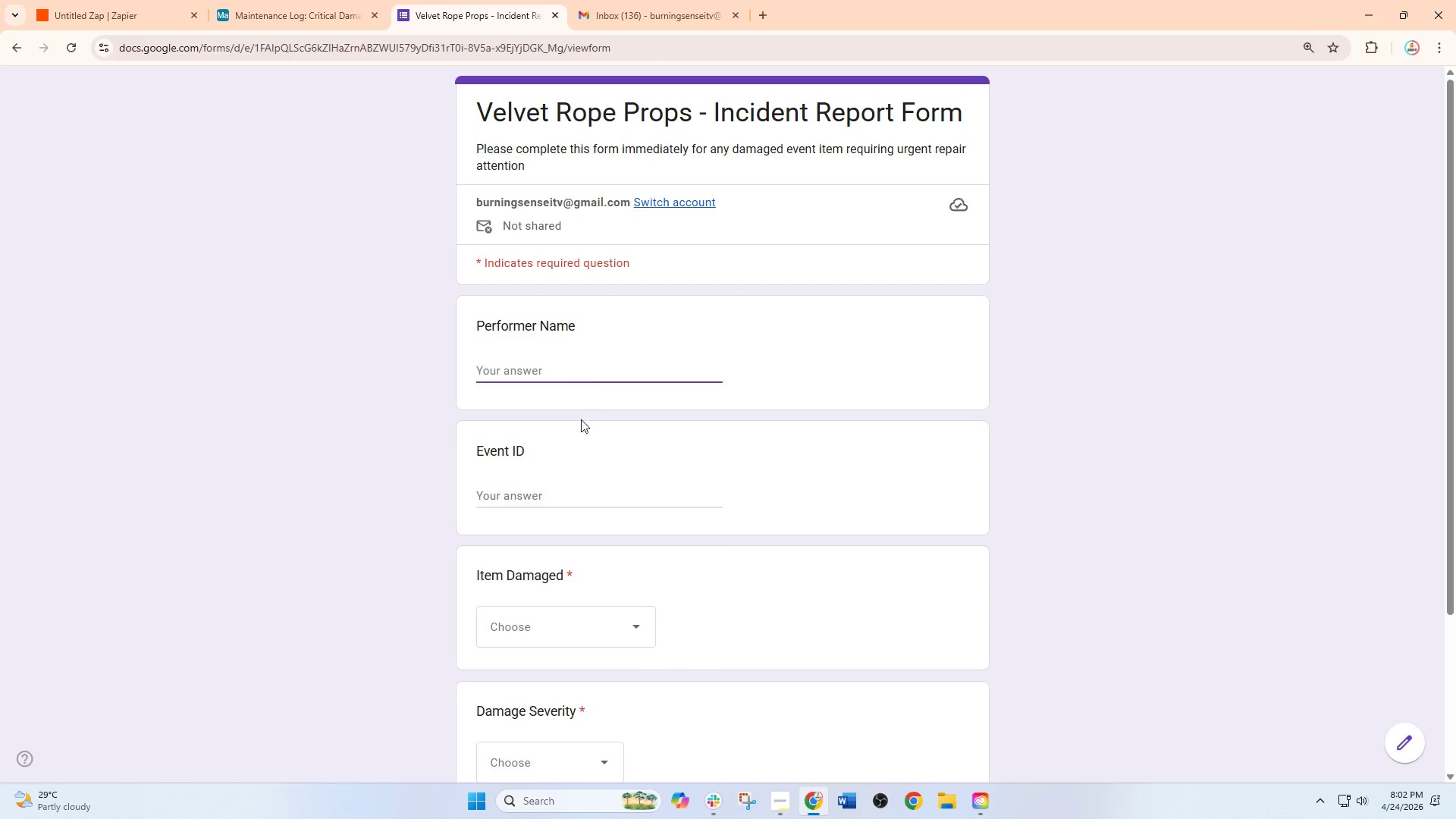 
scroll: coordinate [599, 340], scroll_direction: down, amount: 1.0
 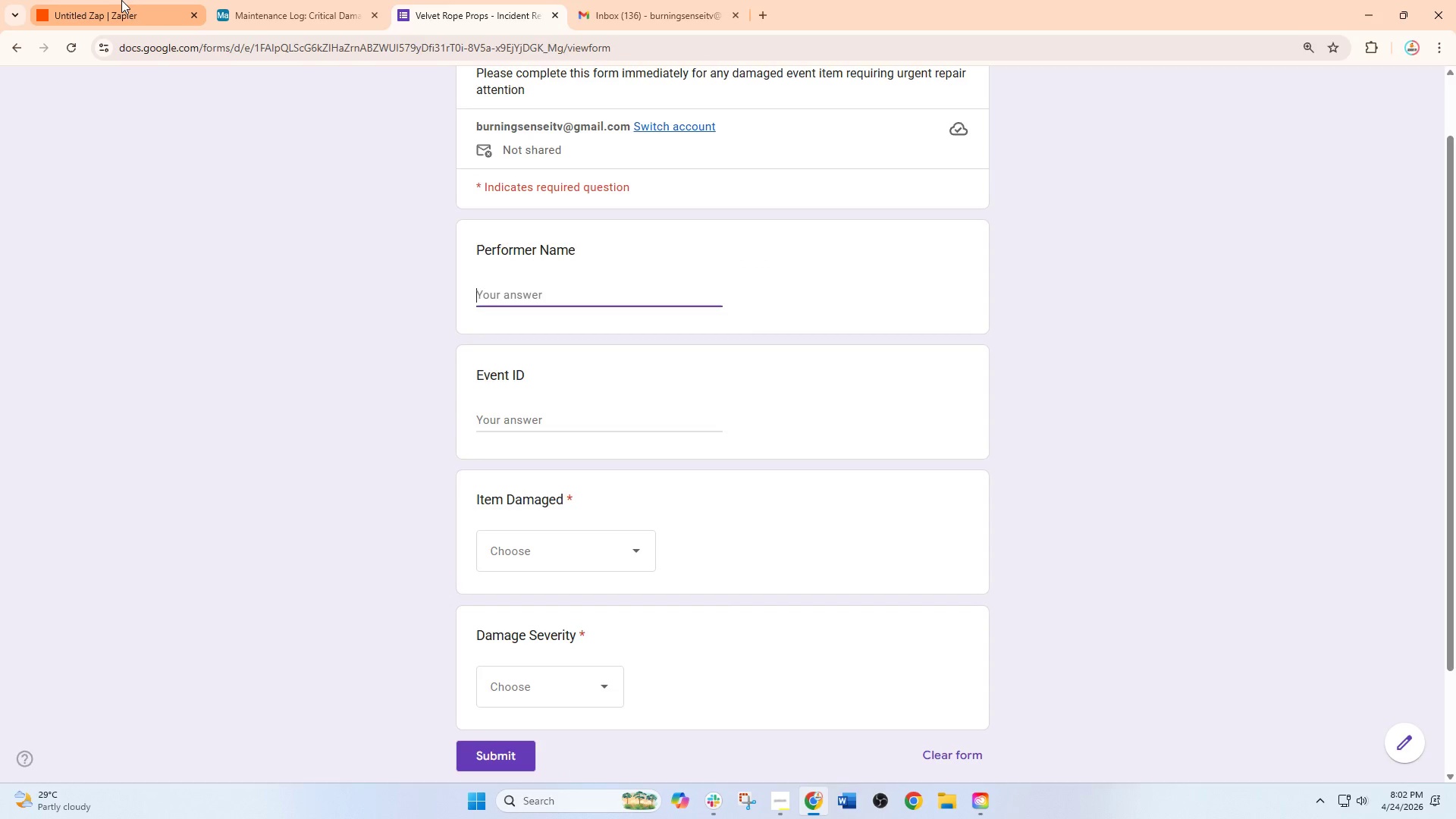 
left_click([120, 0])
 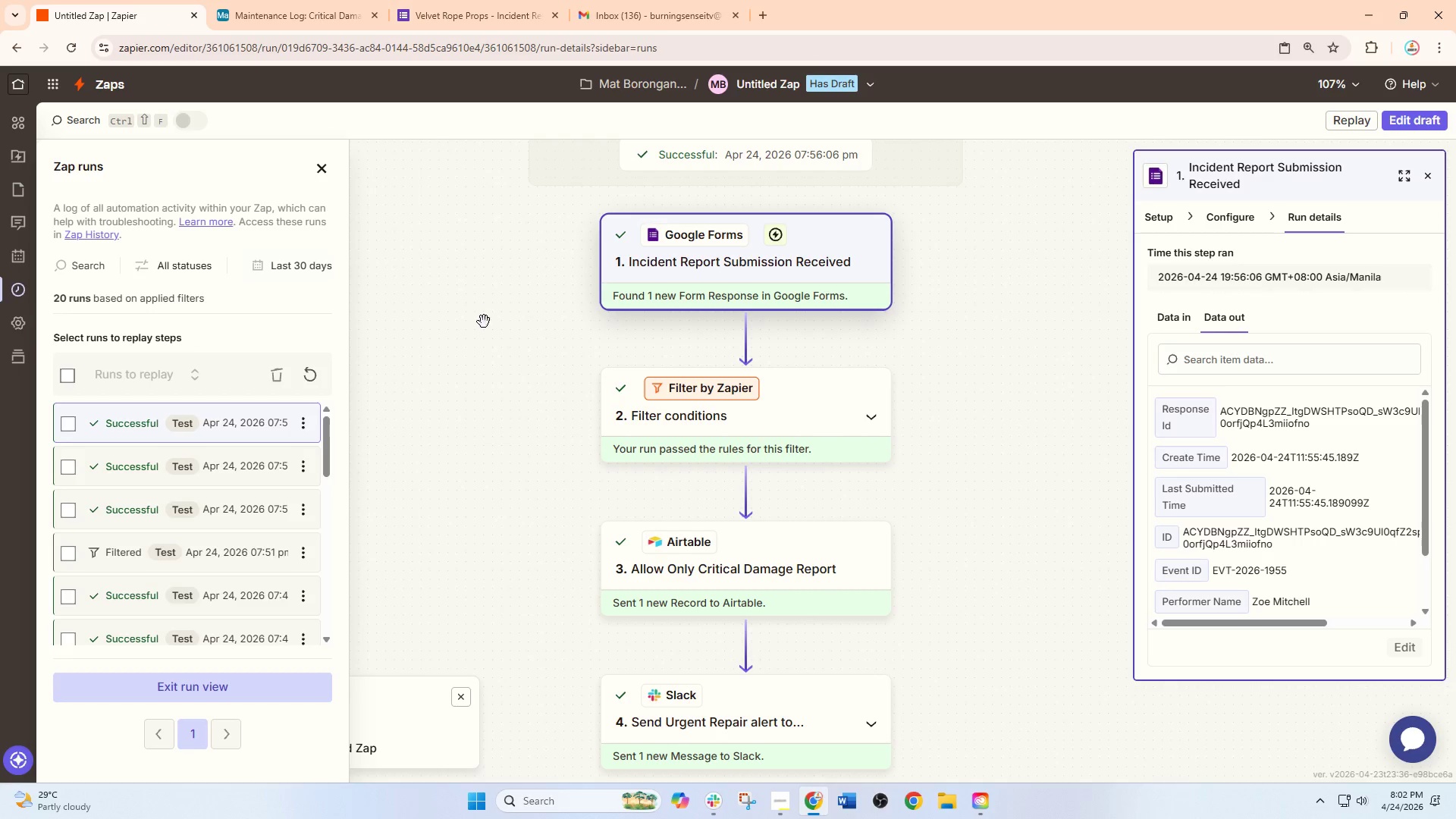 
scroll: coordinate [475, 488], scroll_direction: down, amount: 1.0
 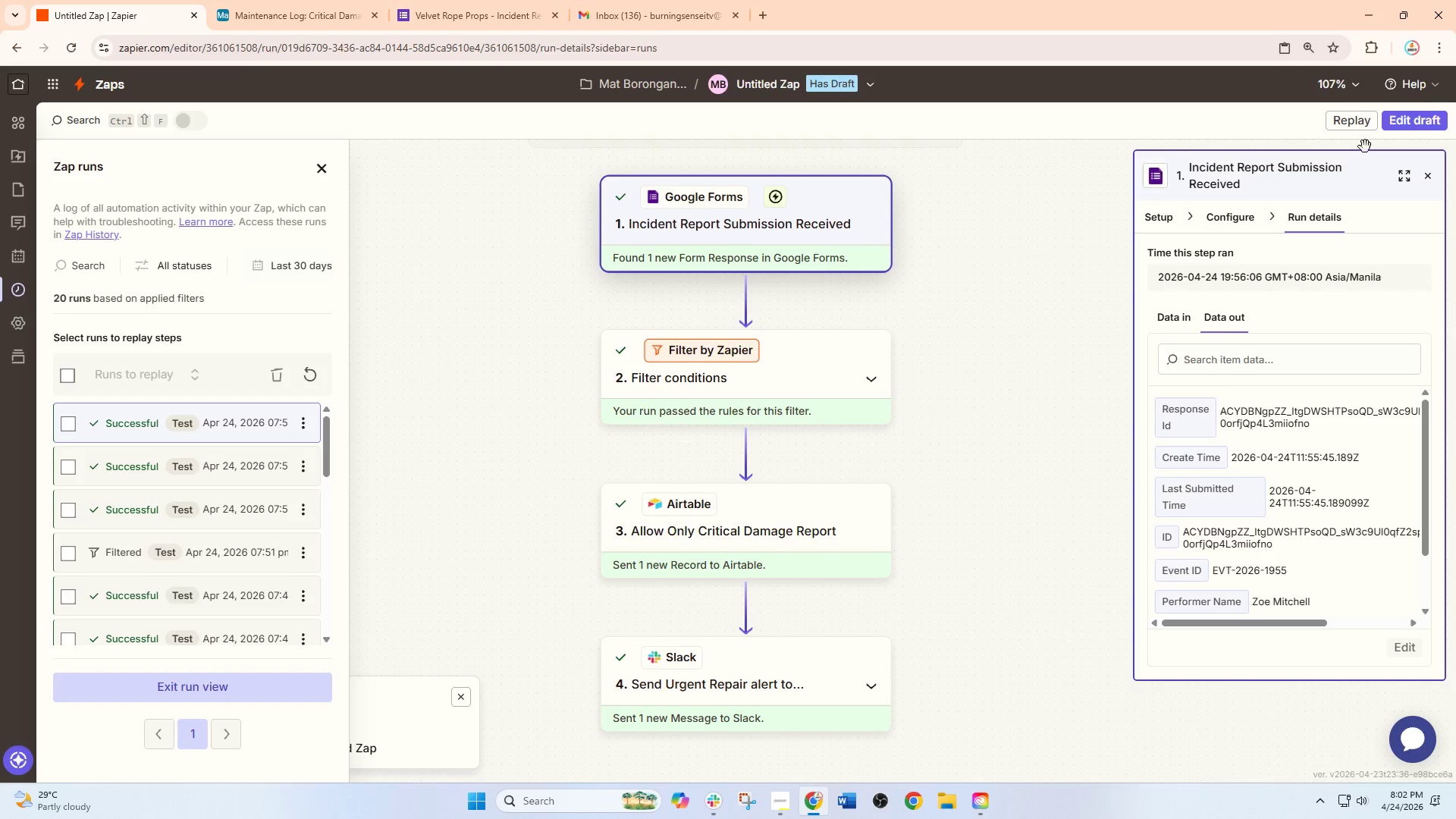 
scroll: coordinate [789, 438], scroll_direction: none, amount: 0.0
 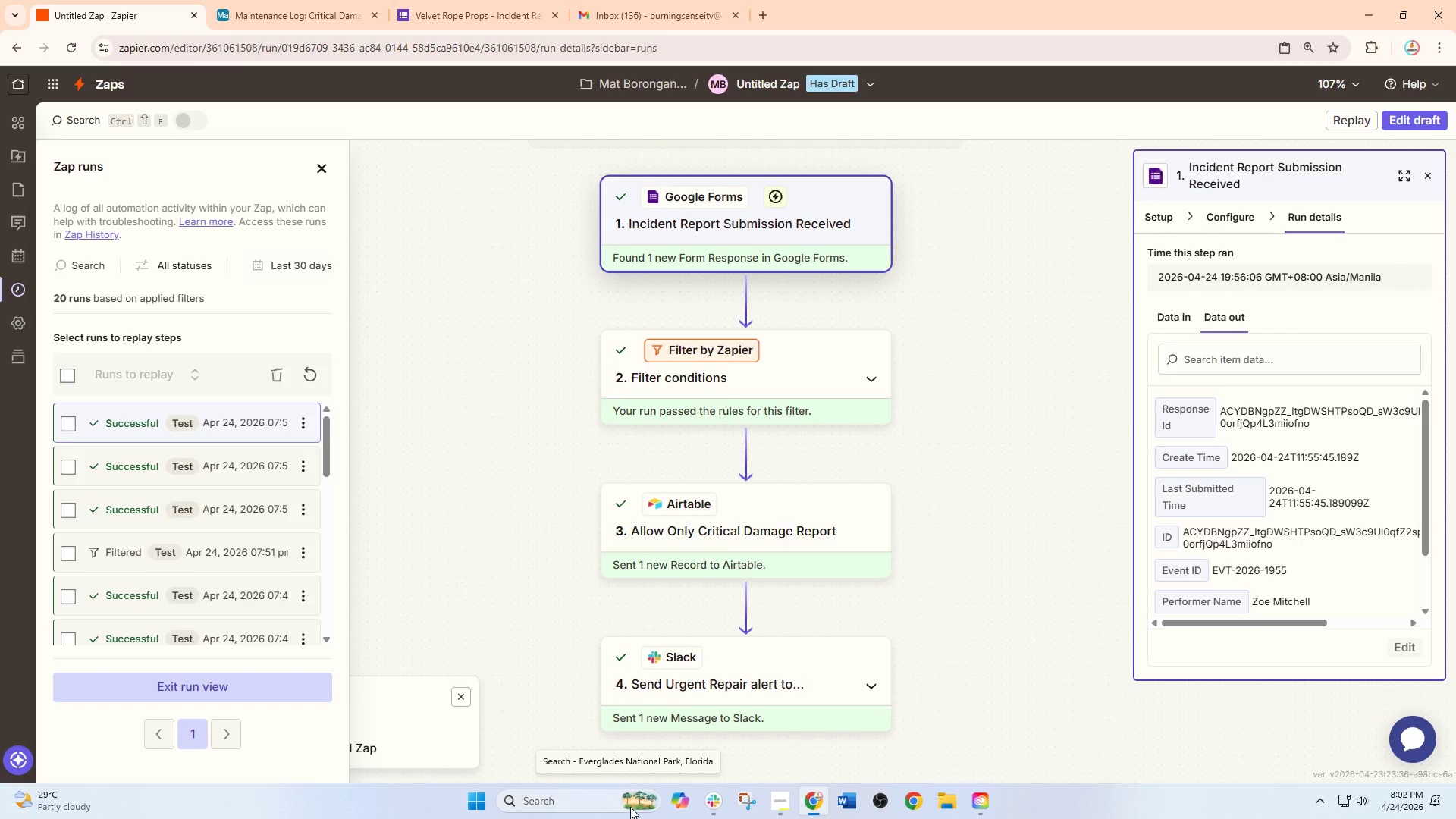 
wait(18.29)
 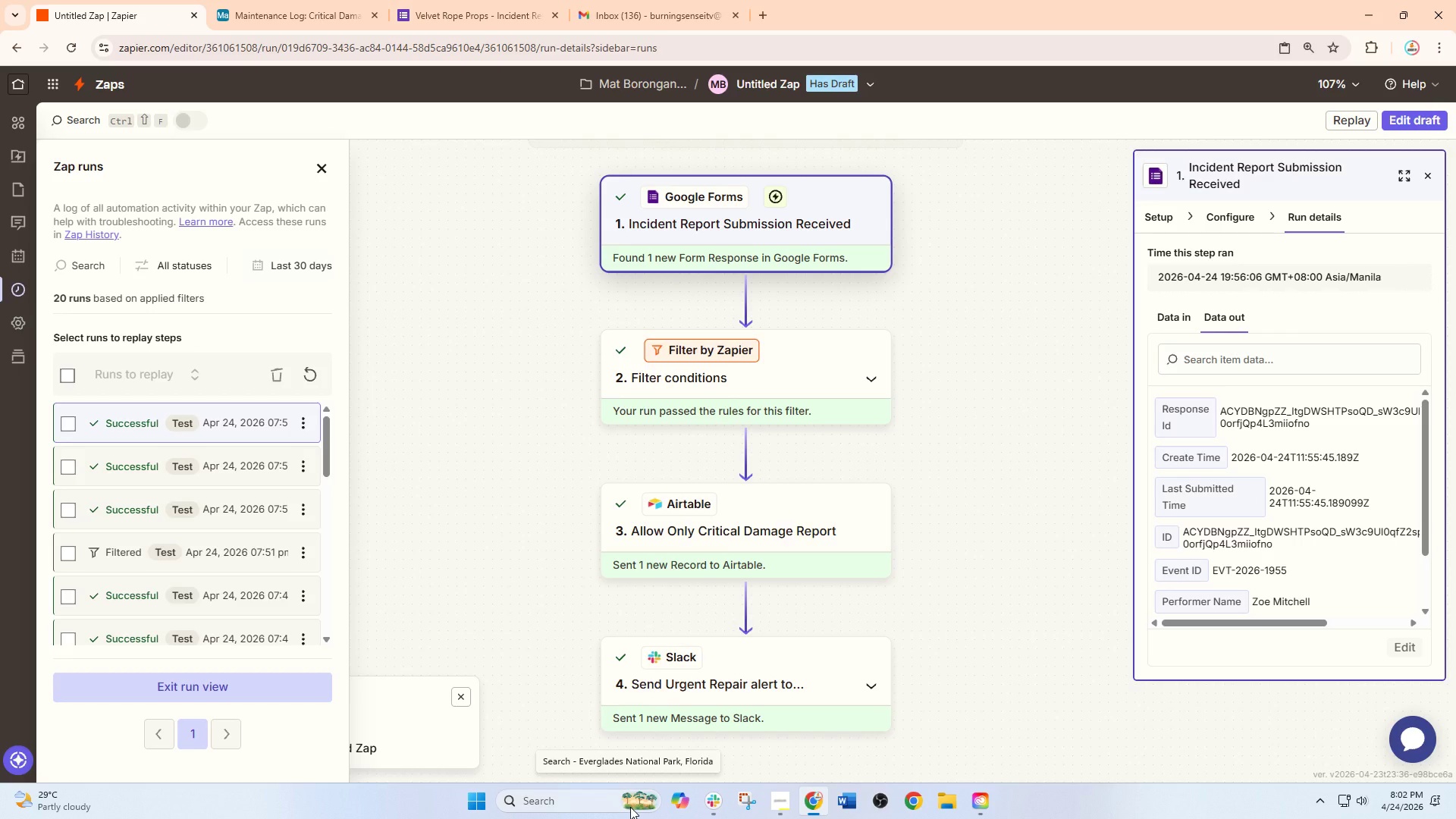 
left_click([484, 336])
 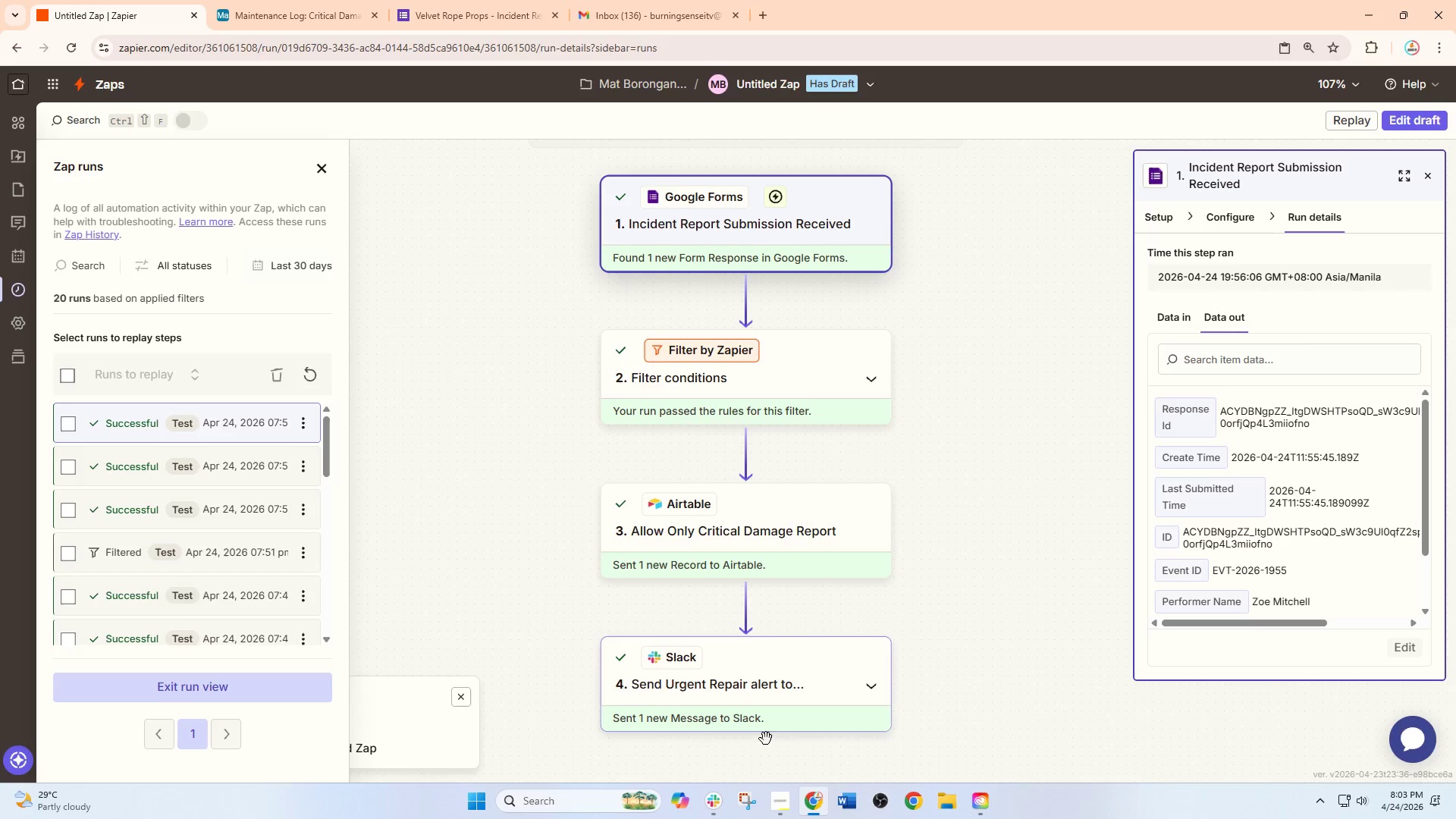 
left_click([785, 805])